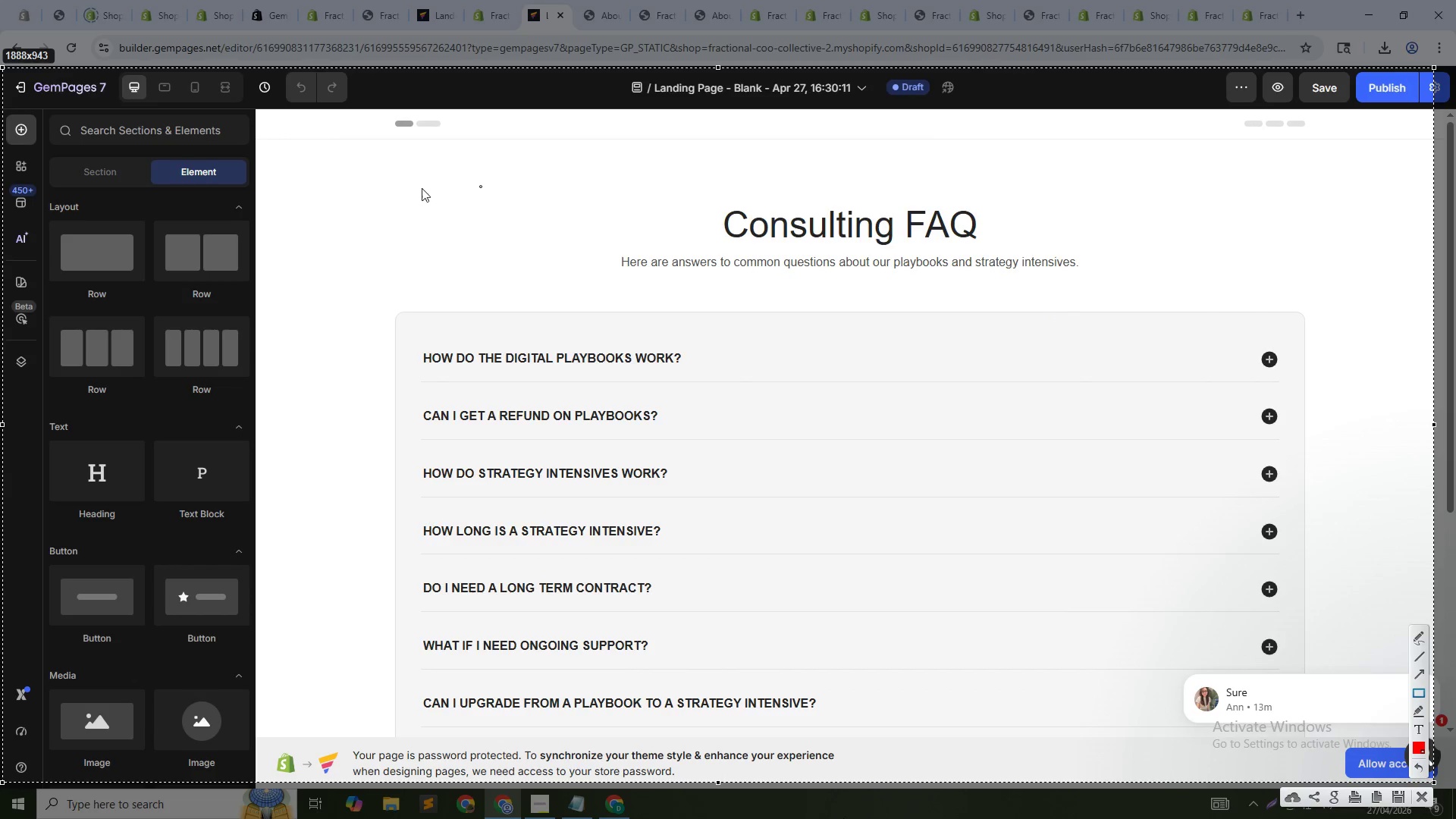 
left_click_drag(start_coordinate=[290, 201], to_coordinate=[1372, 727])
 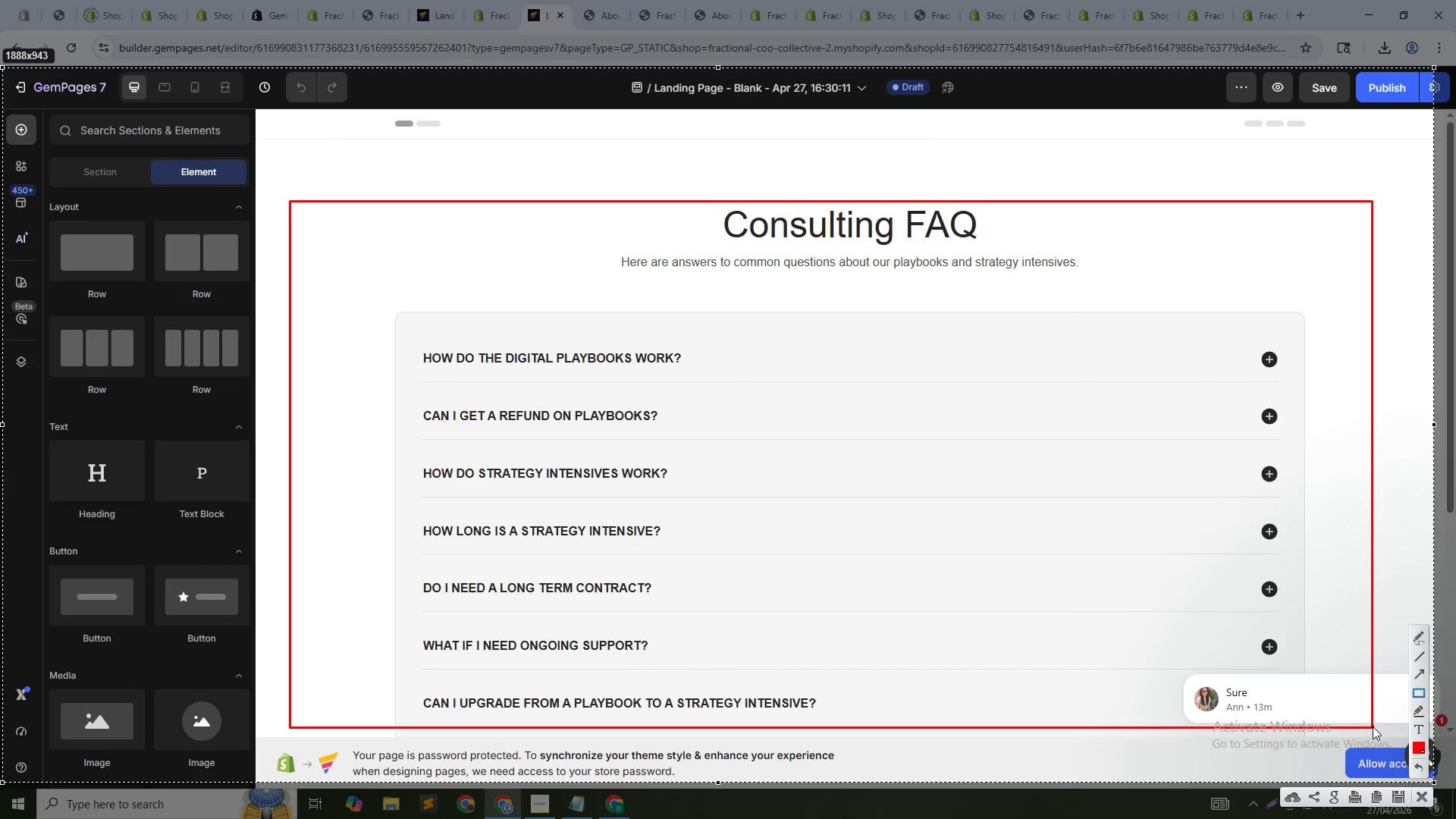 
key(Escape)
 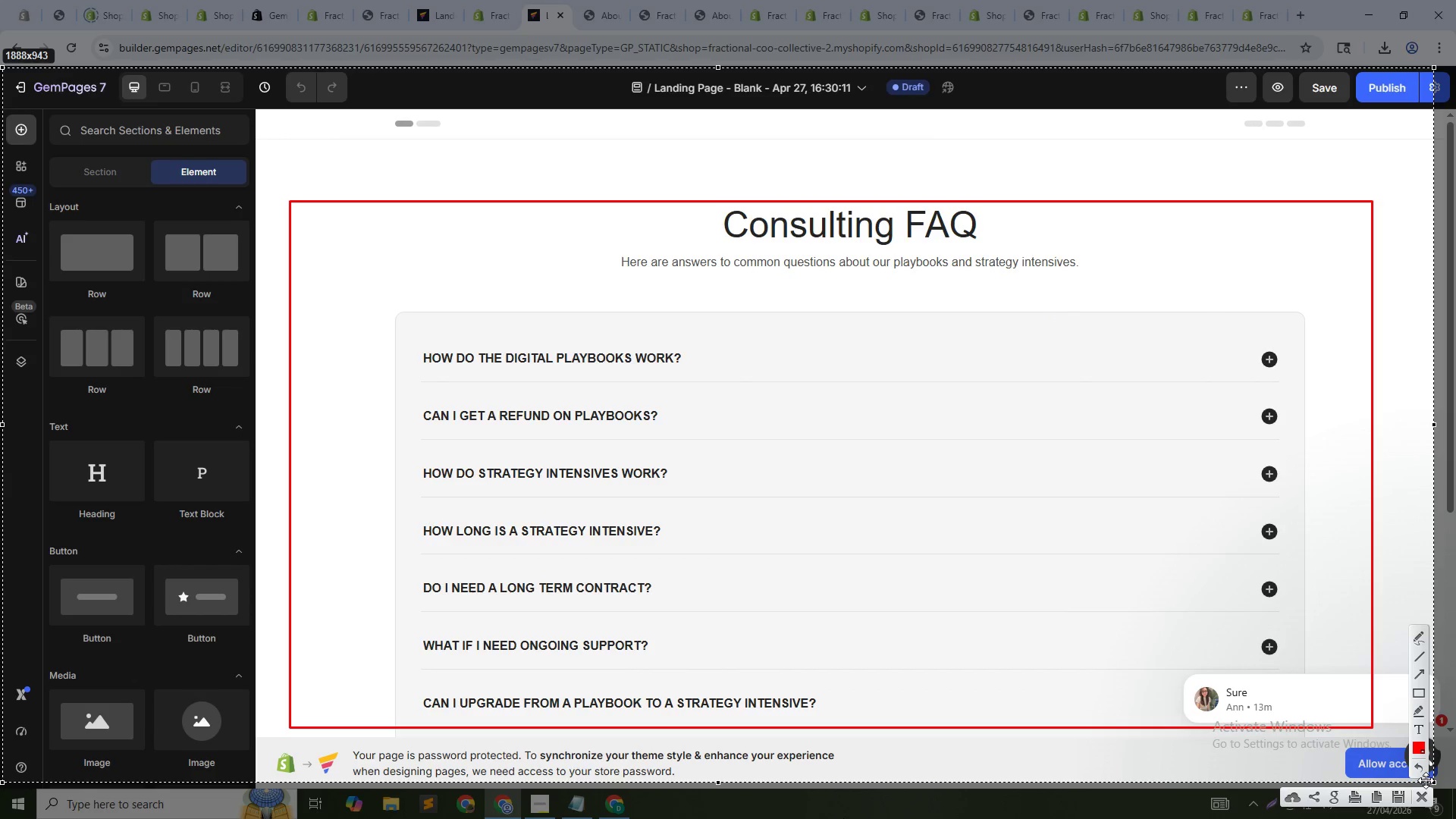 
left_click([1419, 799])
 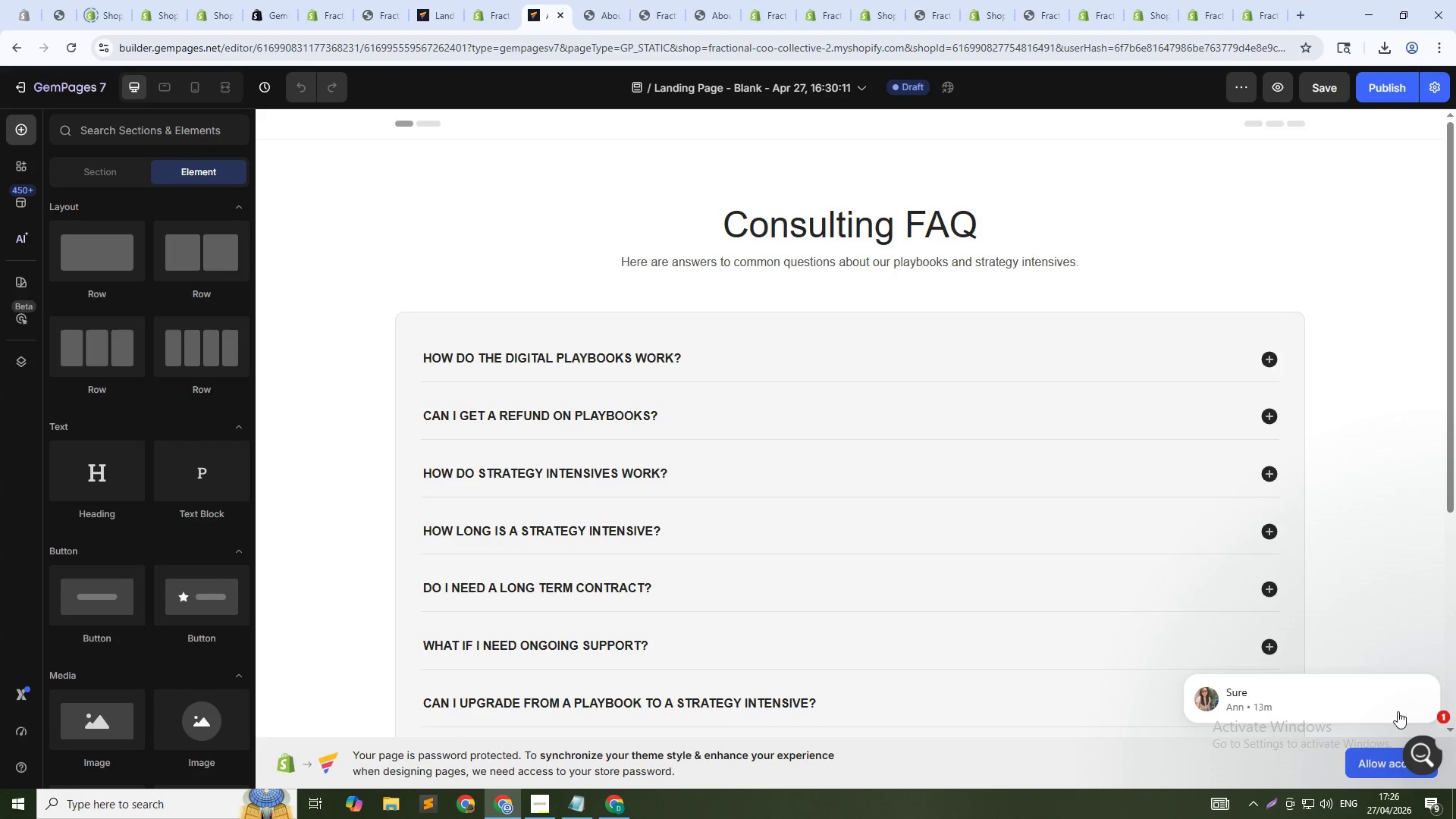 
left_click([1398, 711])
 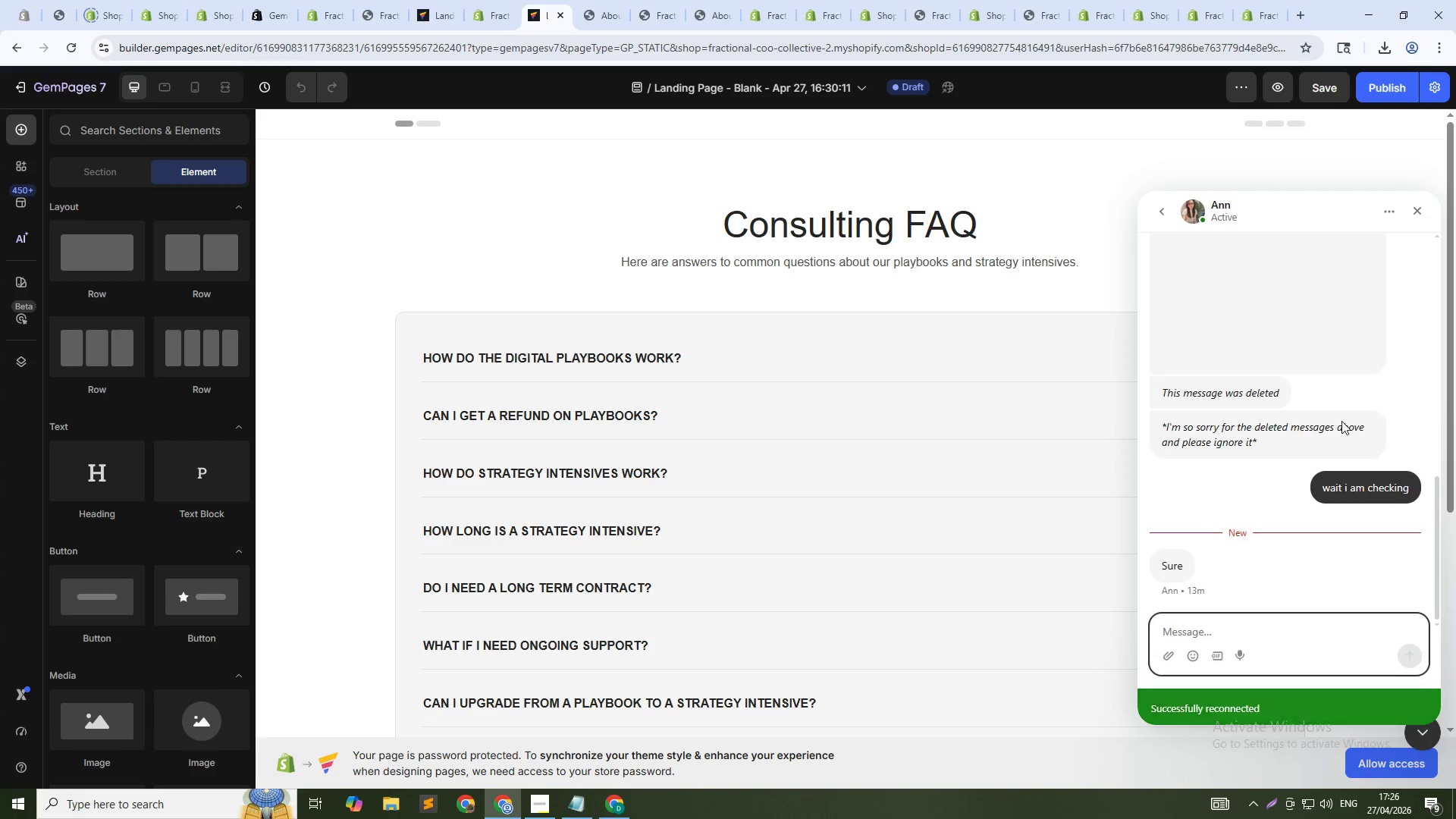 
left_click([1216, 670])
 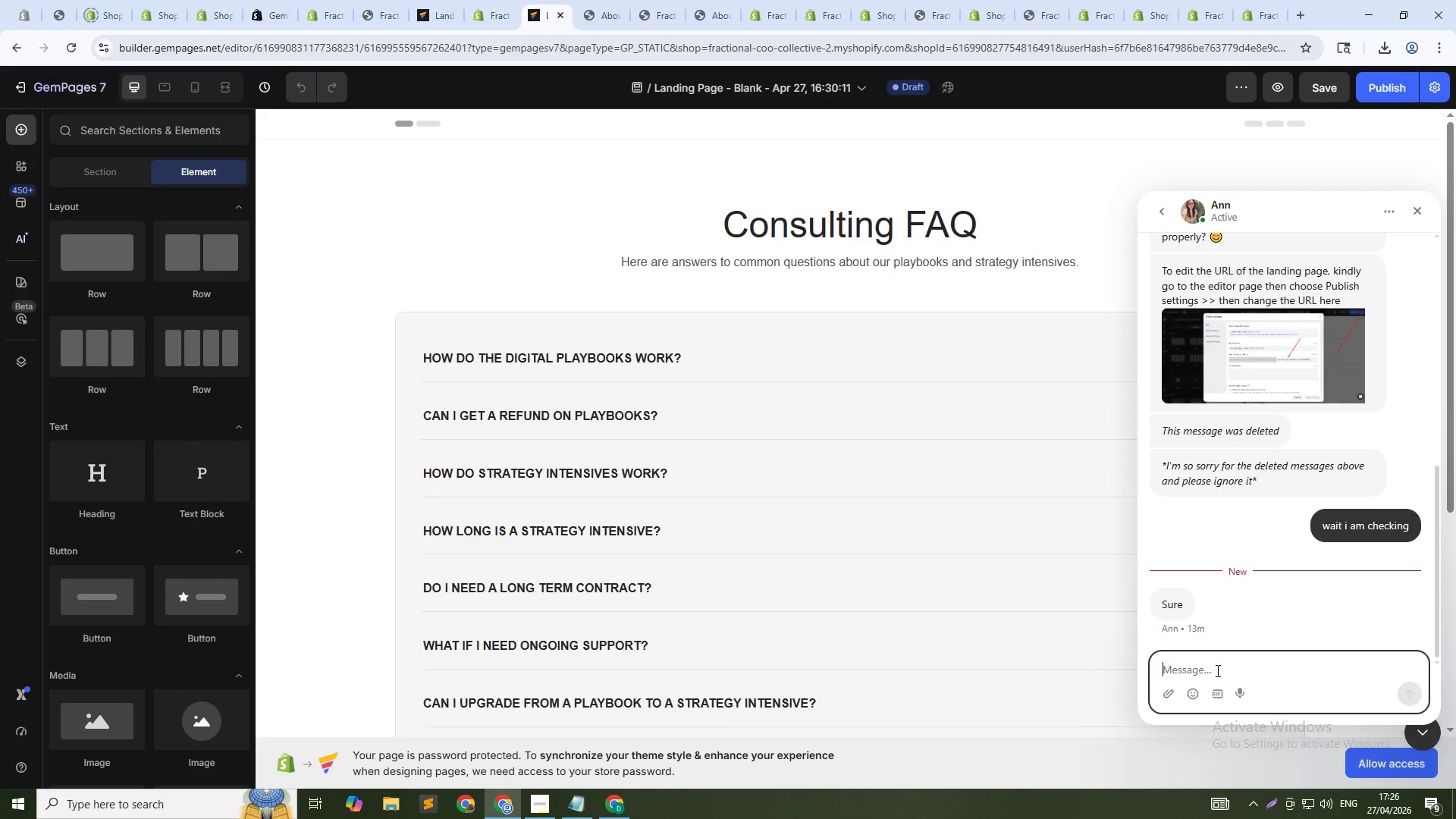 
type(ok done)
 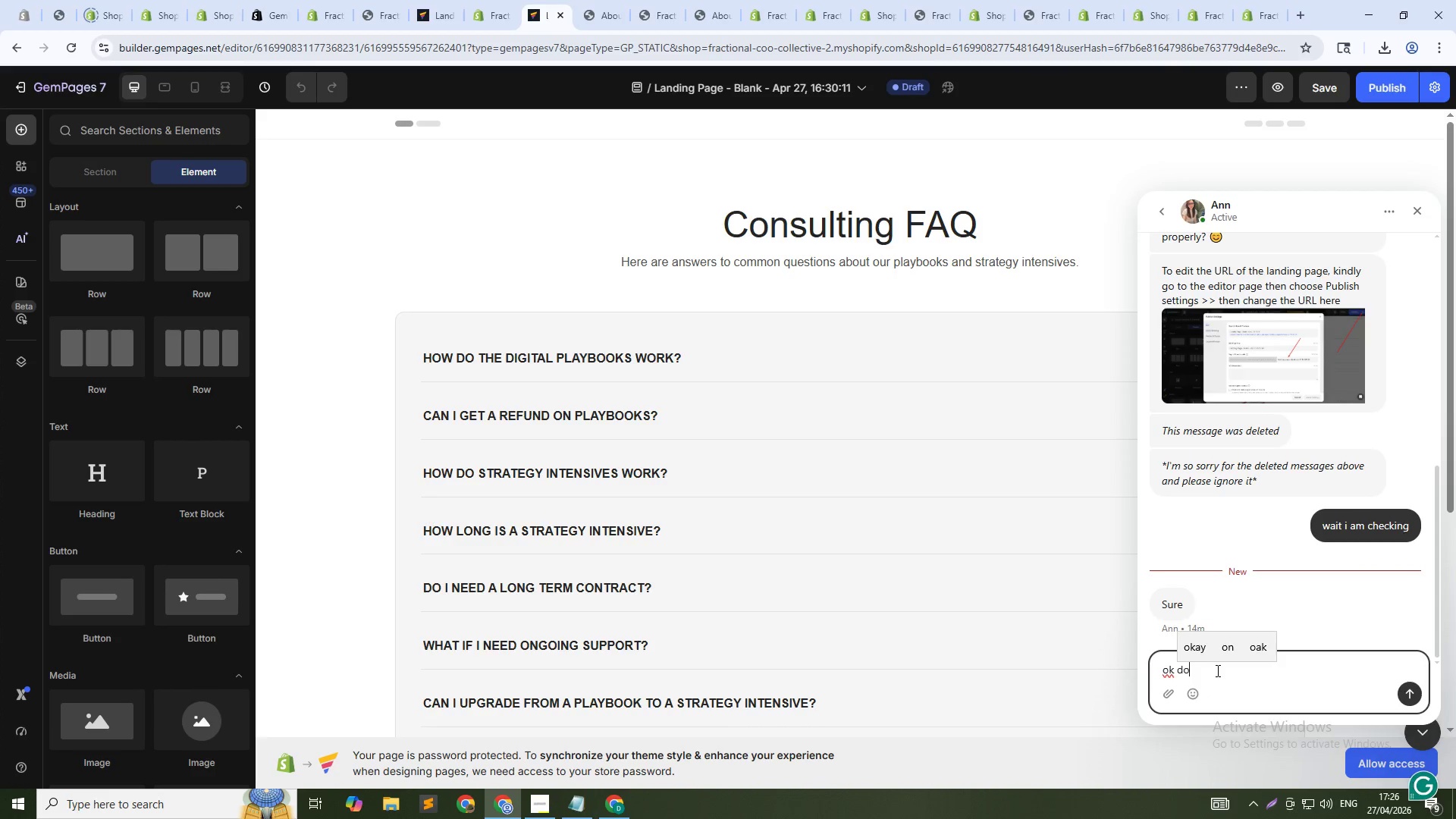 
key(Enter)
 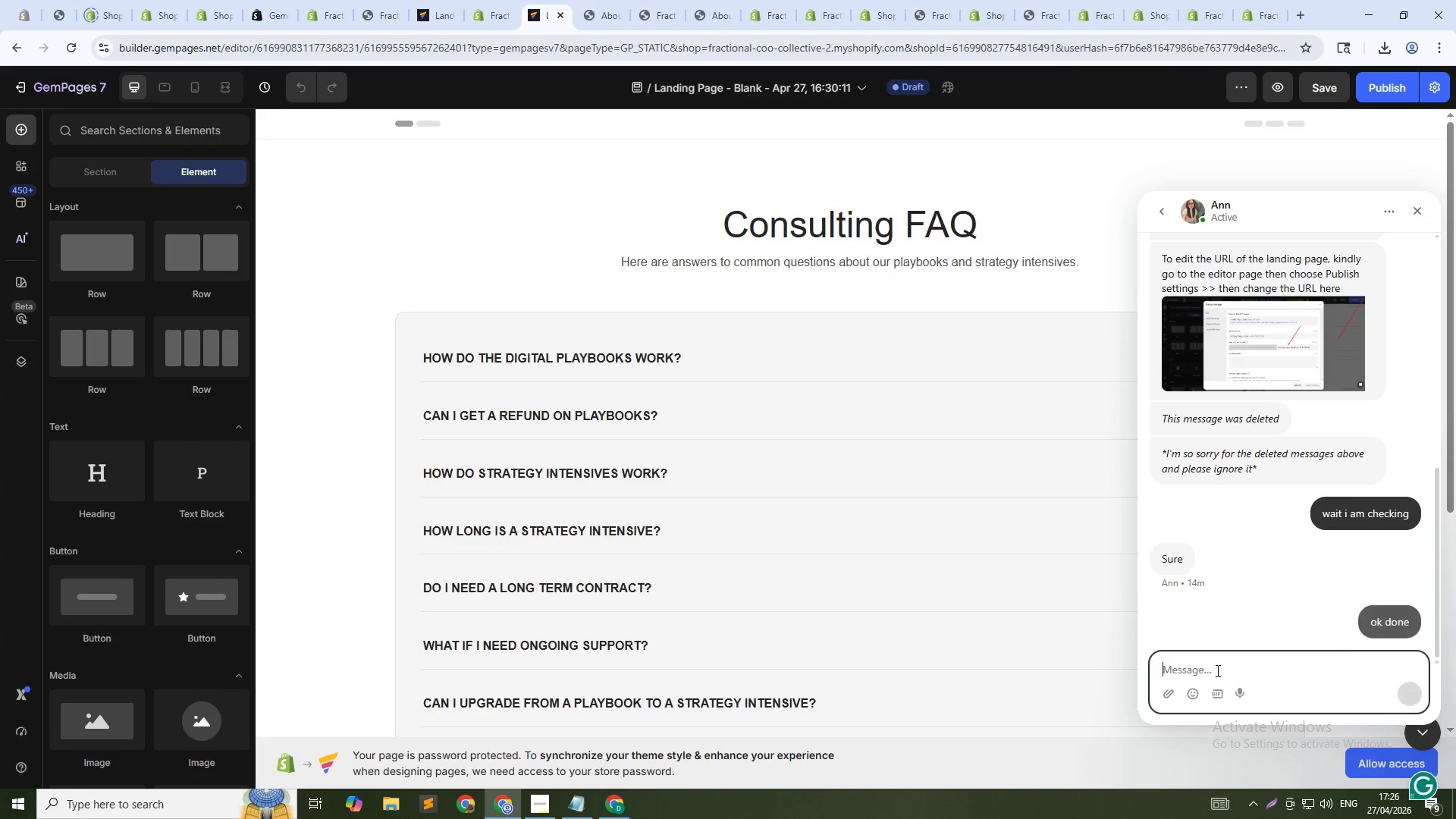 
type(thank you for giving me advice)
 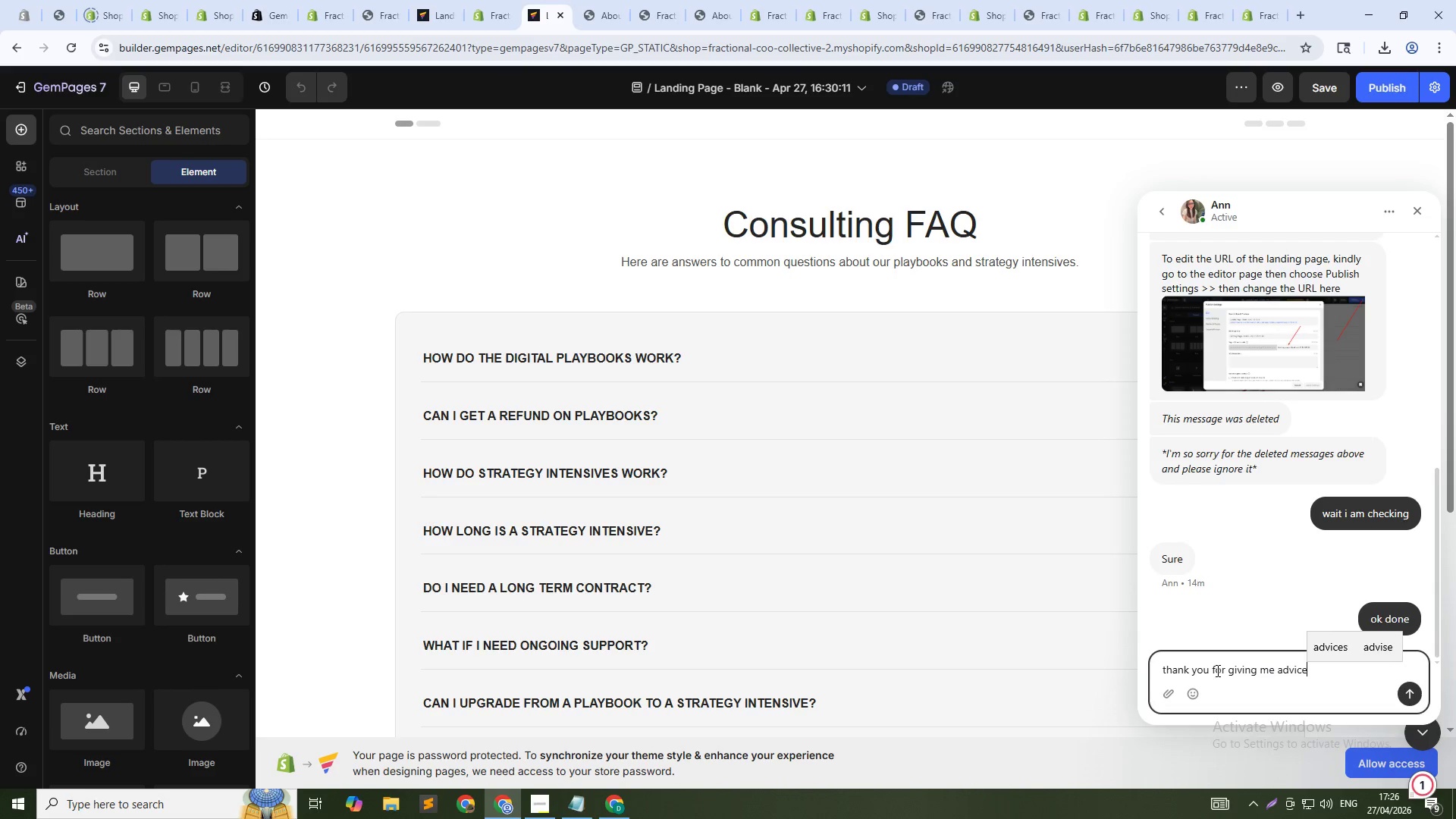 
key(Enter)
 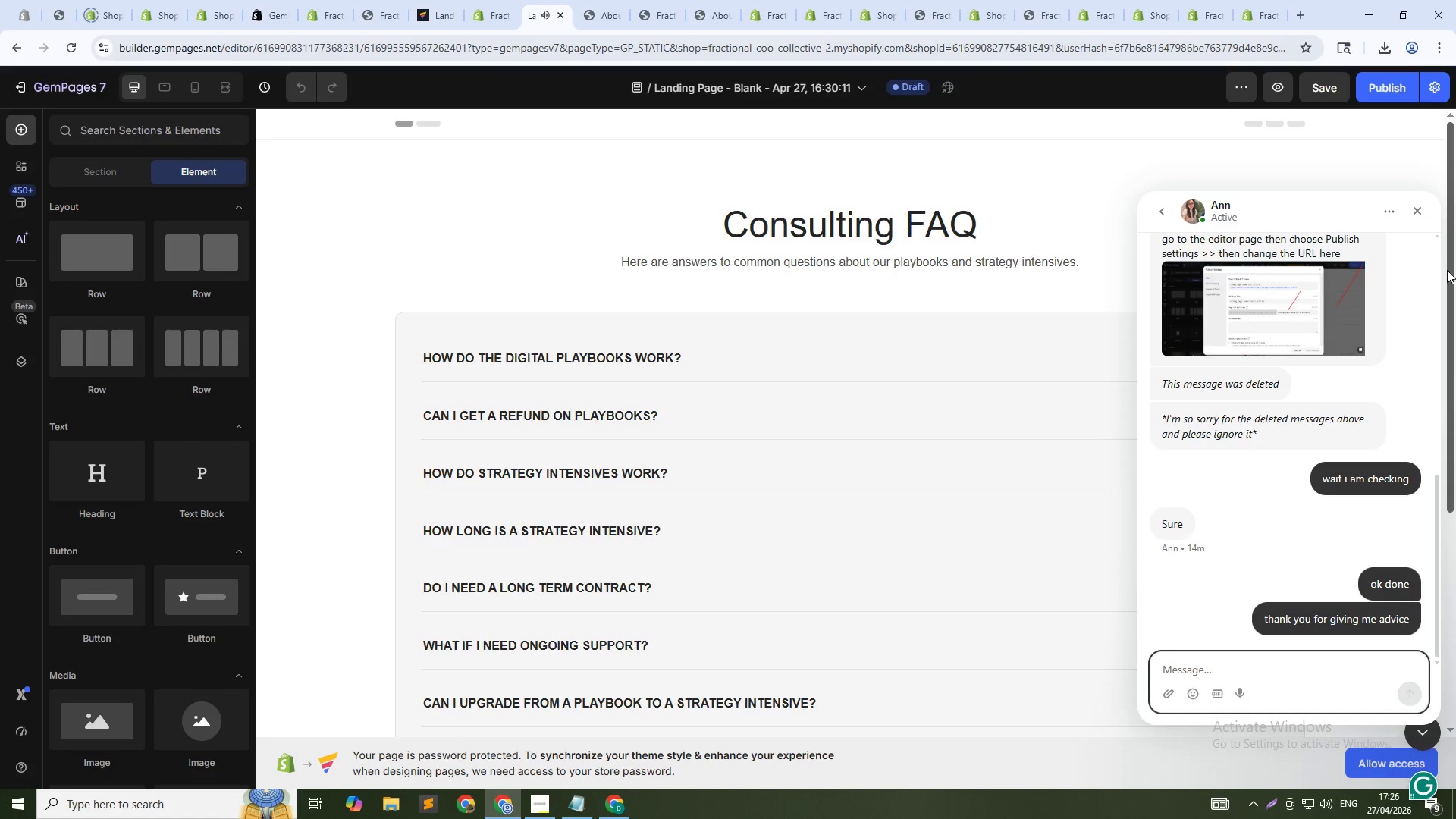 
left_click([1412, 220])
 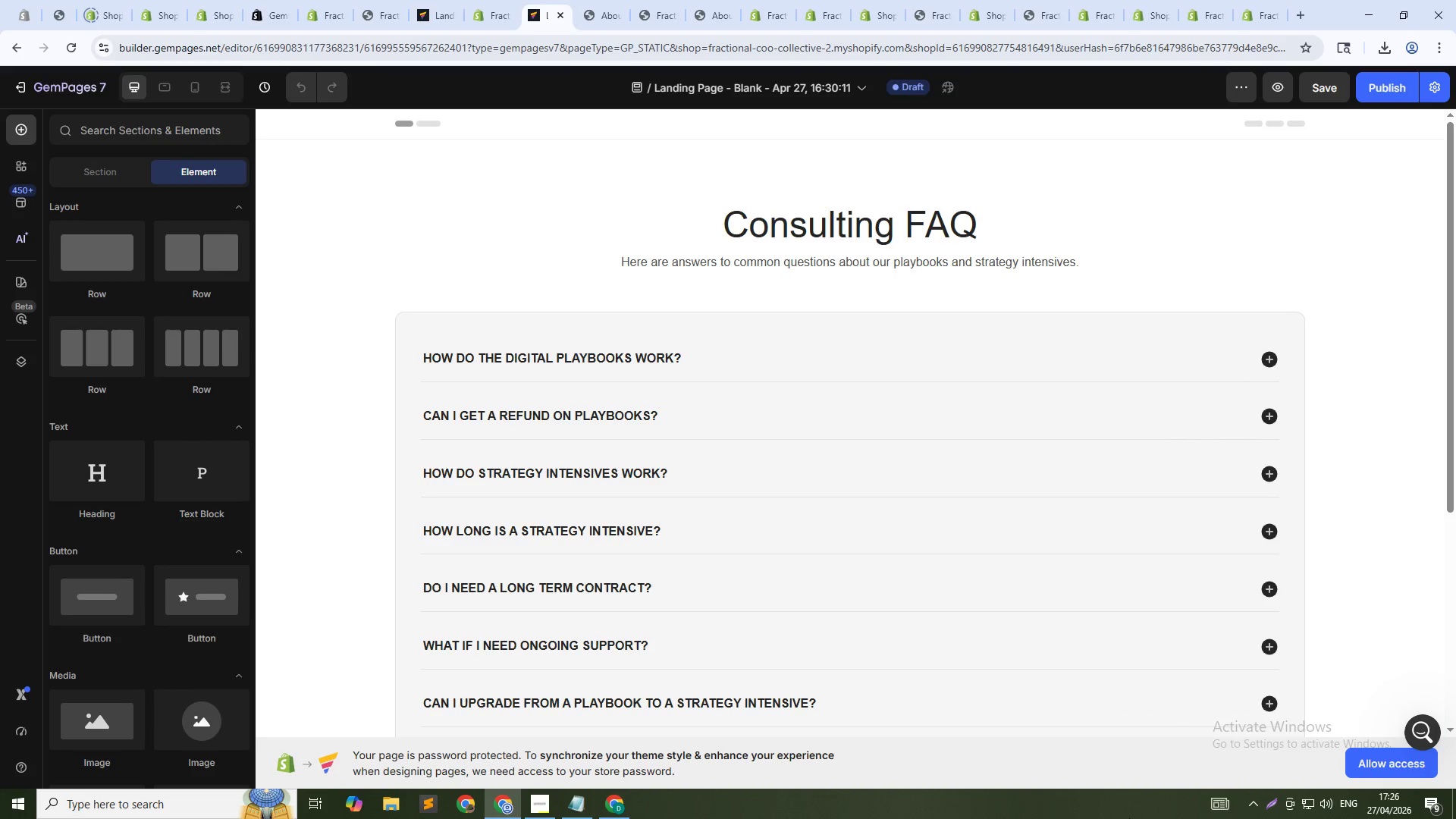 
key(PrintScreen)
 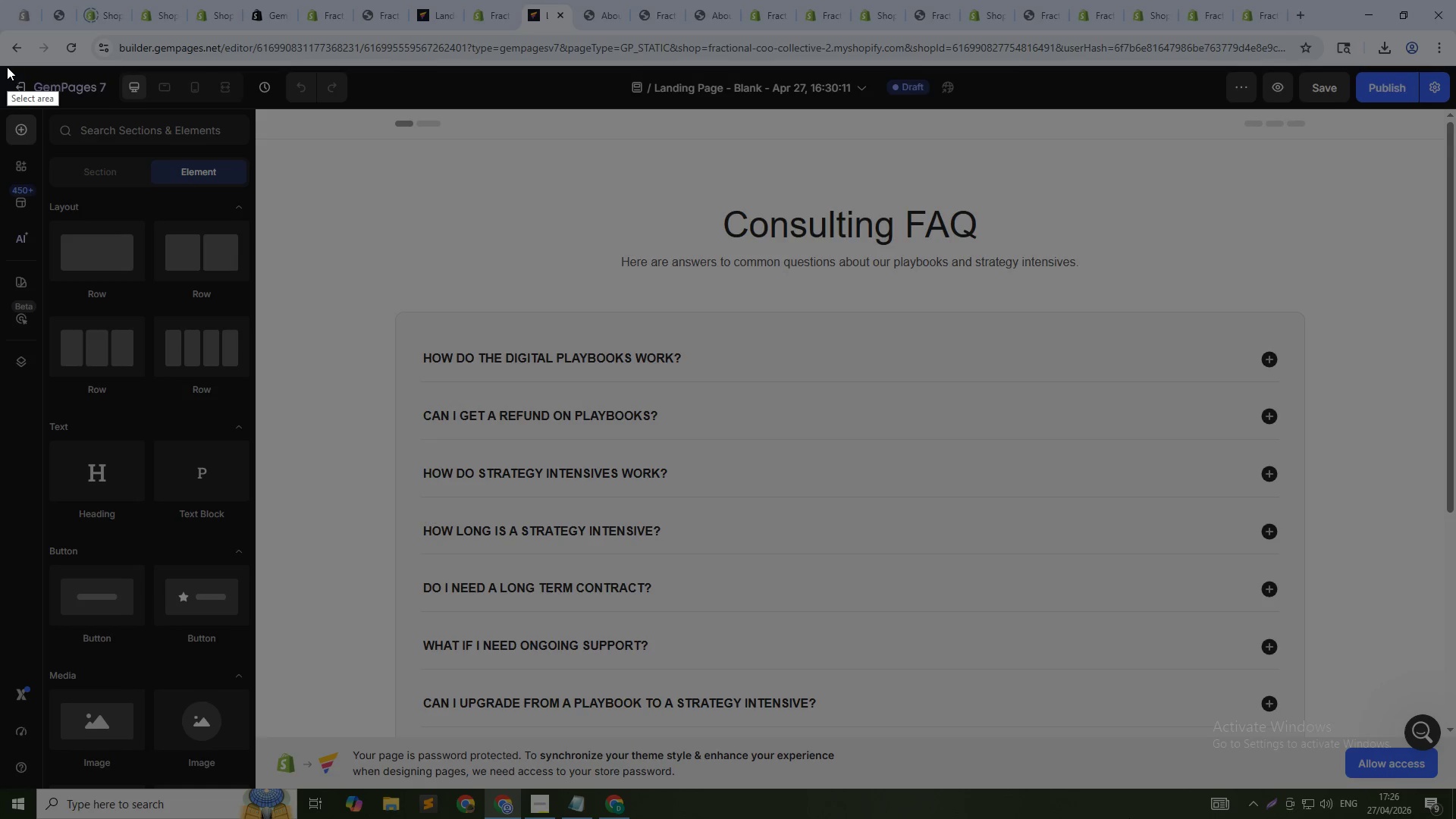 
left_click_drag(start_coordinate=[8, 74], to_coordinate=[1447, 782])
 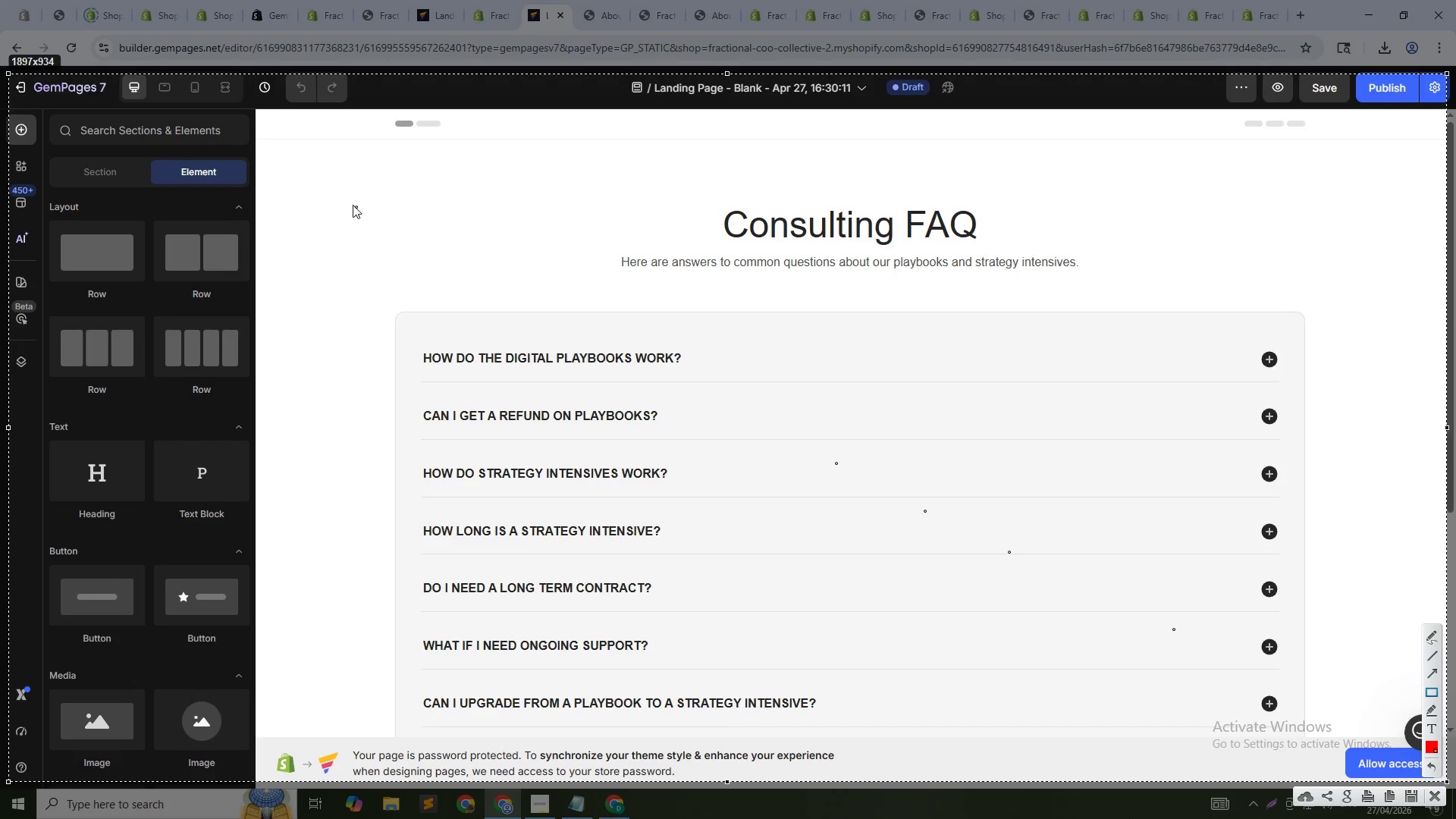 
left_click_drag(start_coordinate=[292, 164], to_coordinate=[1325, 733])
 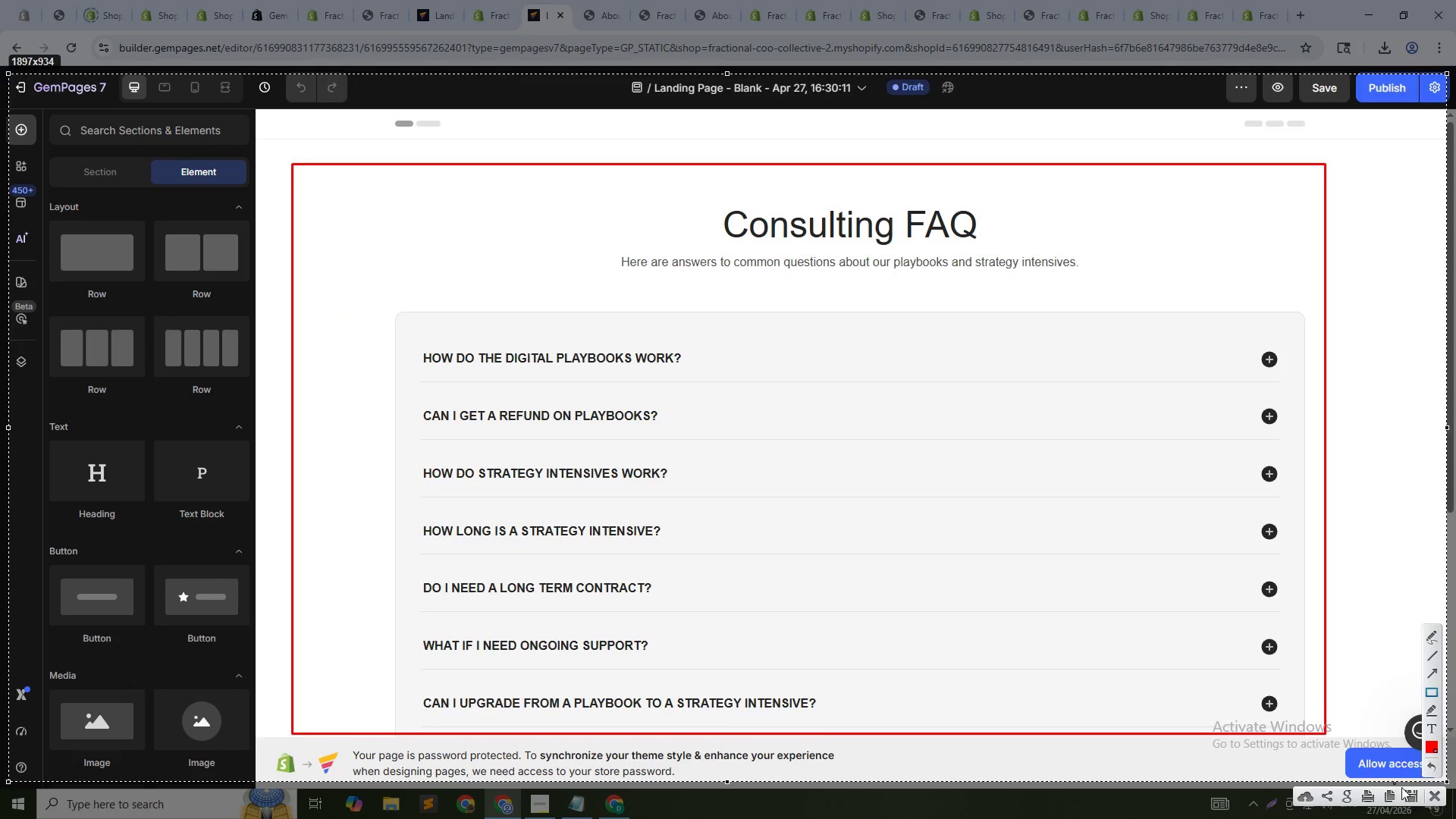 
left_click([1423, 801])
 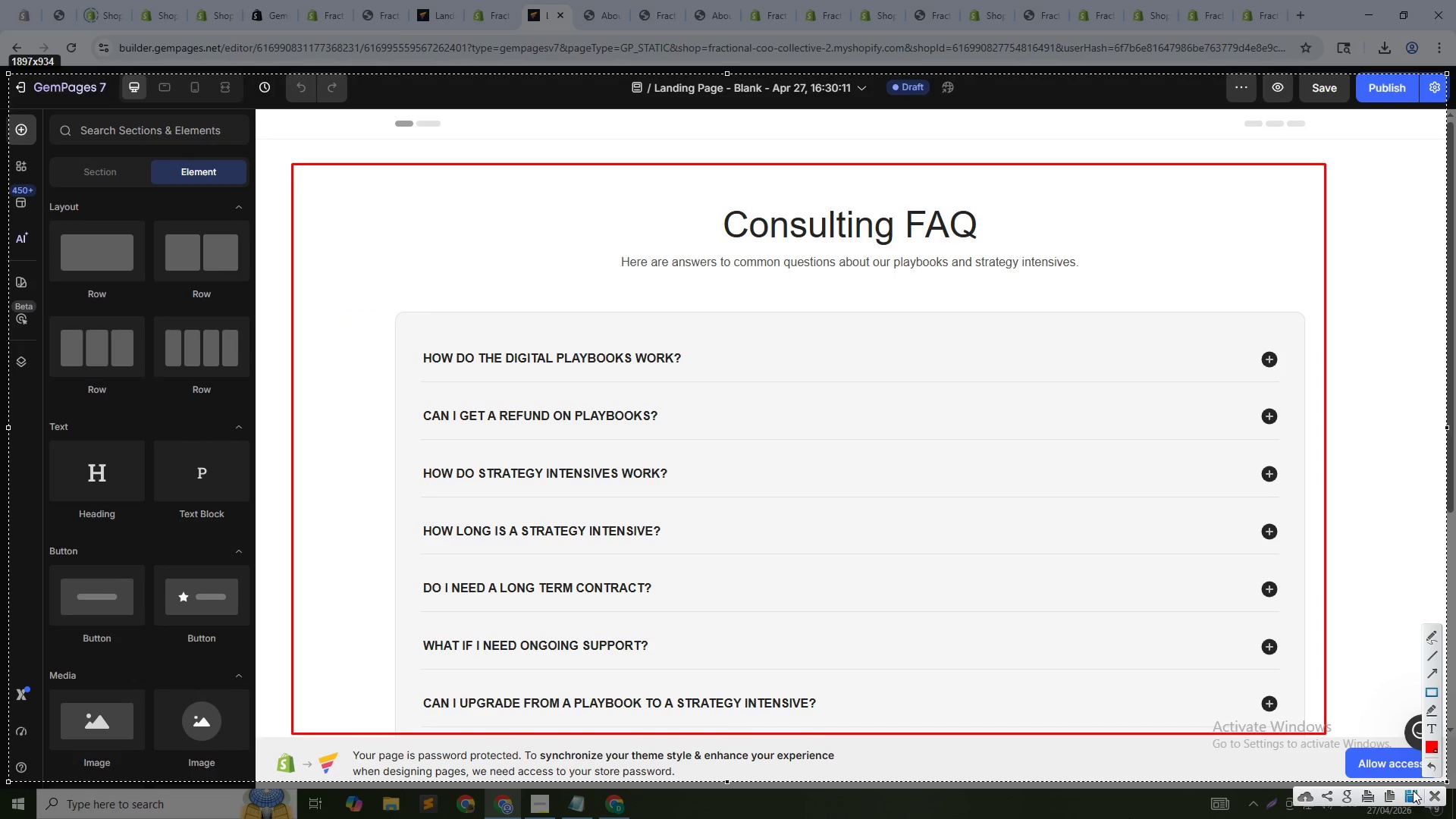 
left_click([1413, 790])
 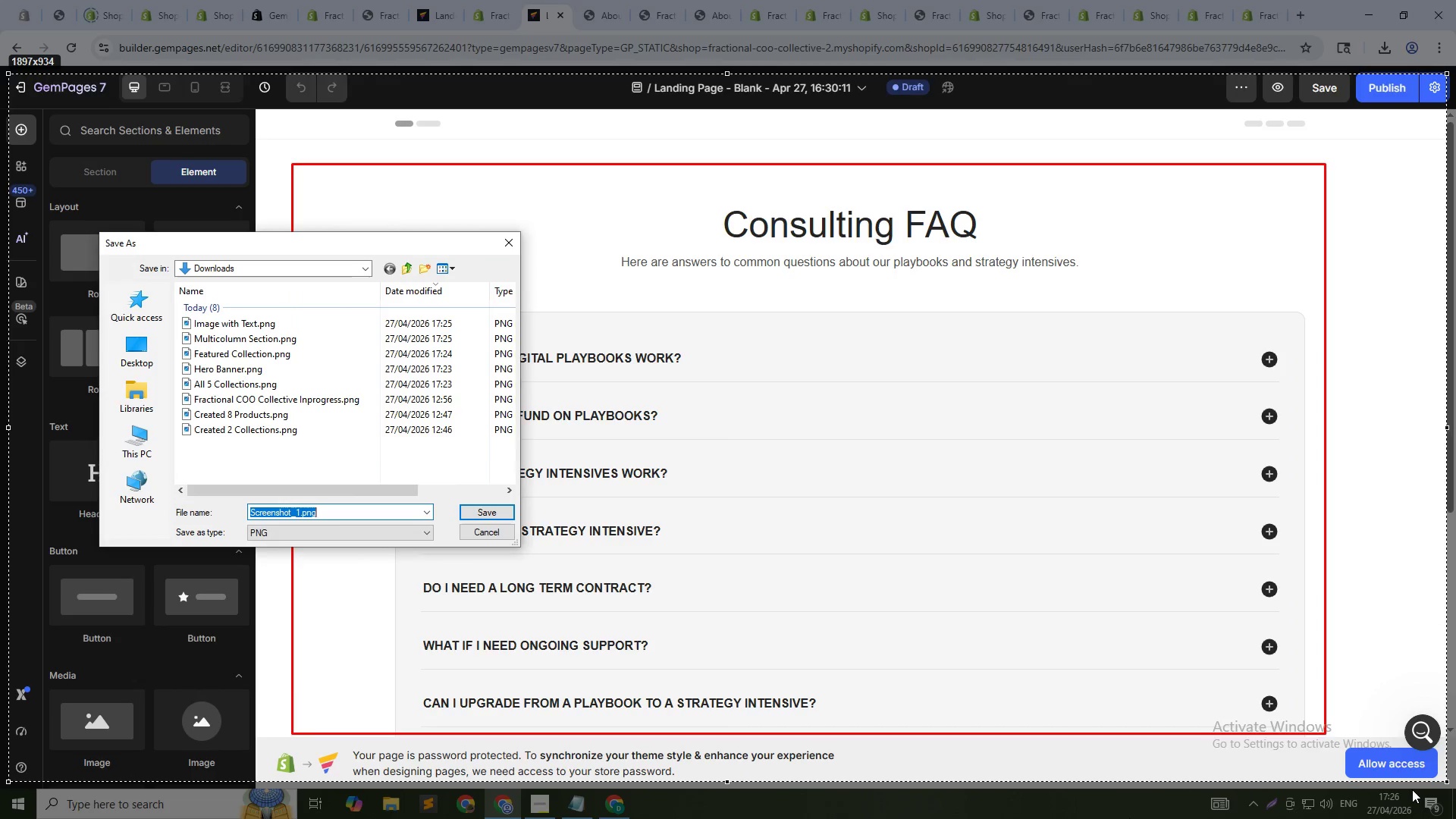 
type(Consulting FAQ)
 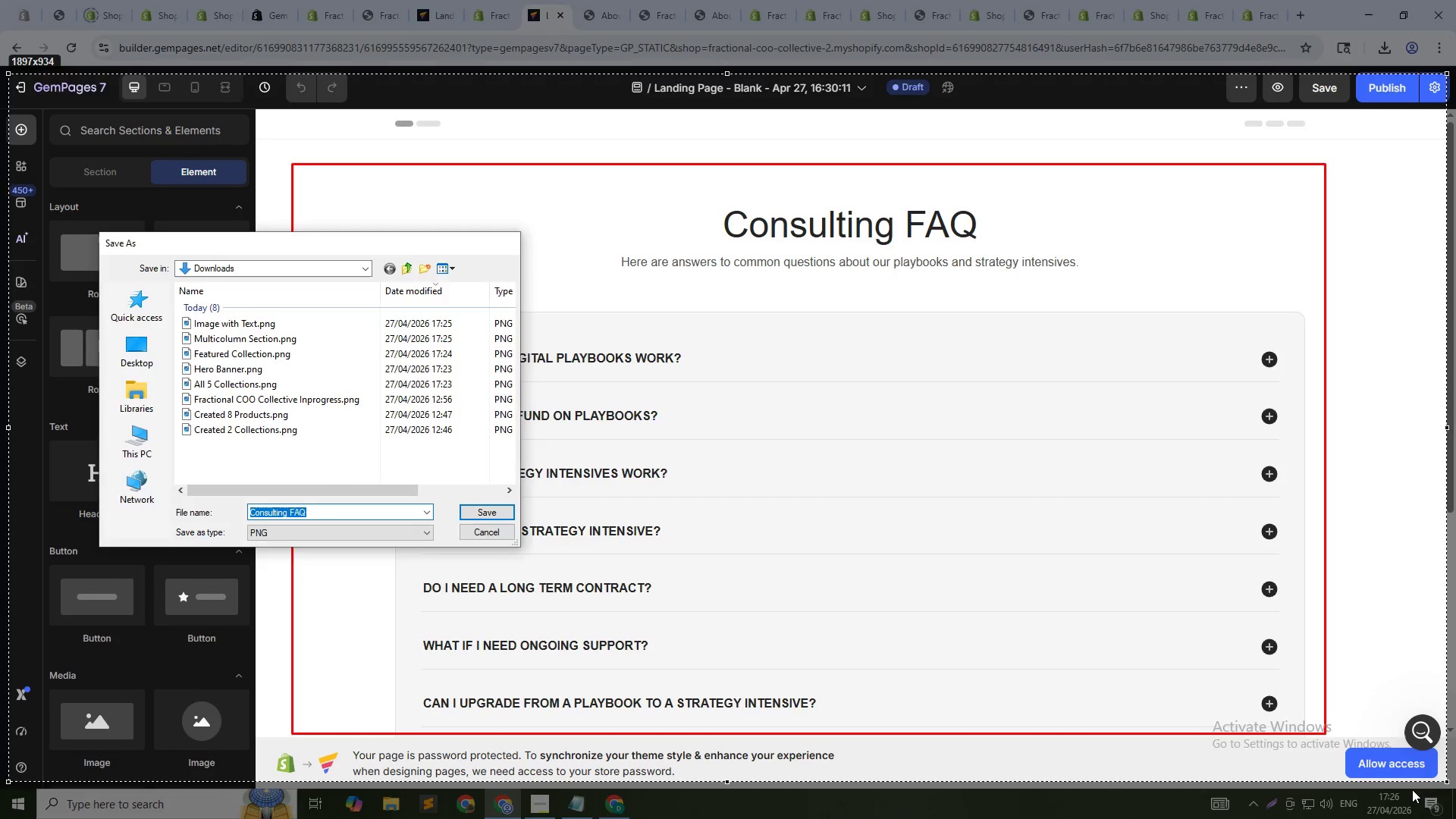 
 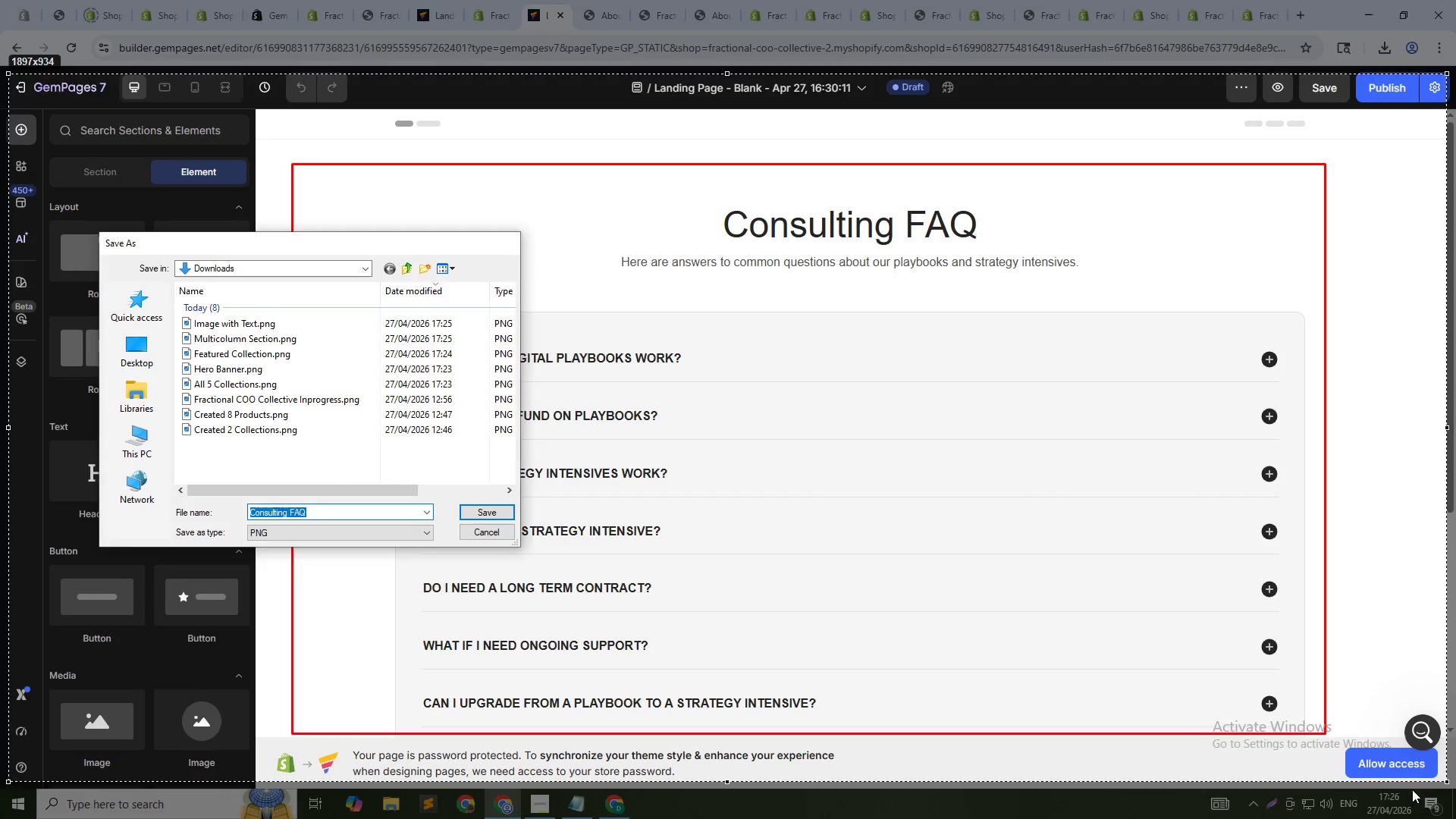 
key(Enter)
 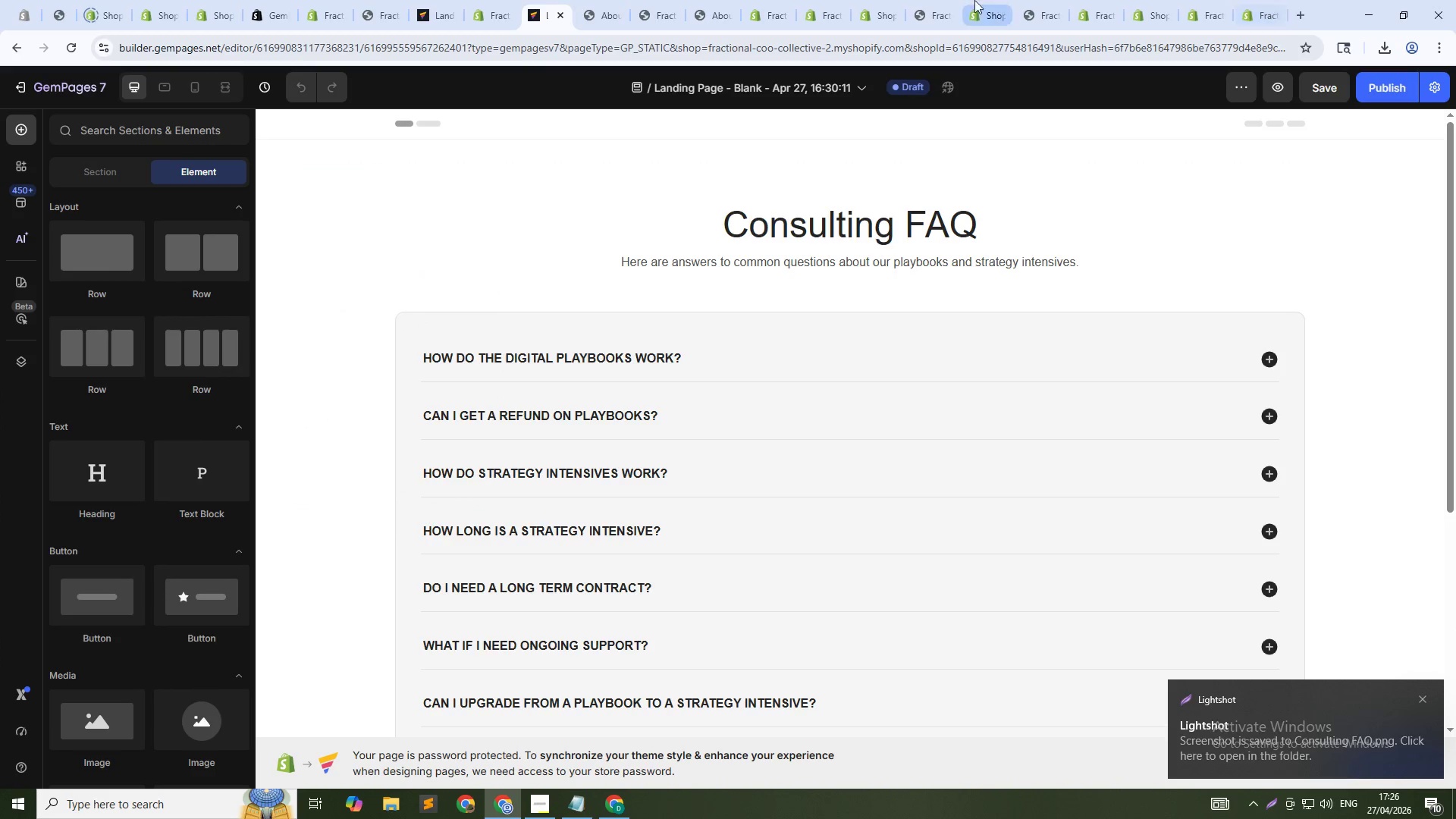 
left_click([441, 0])
 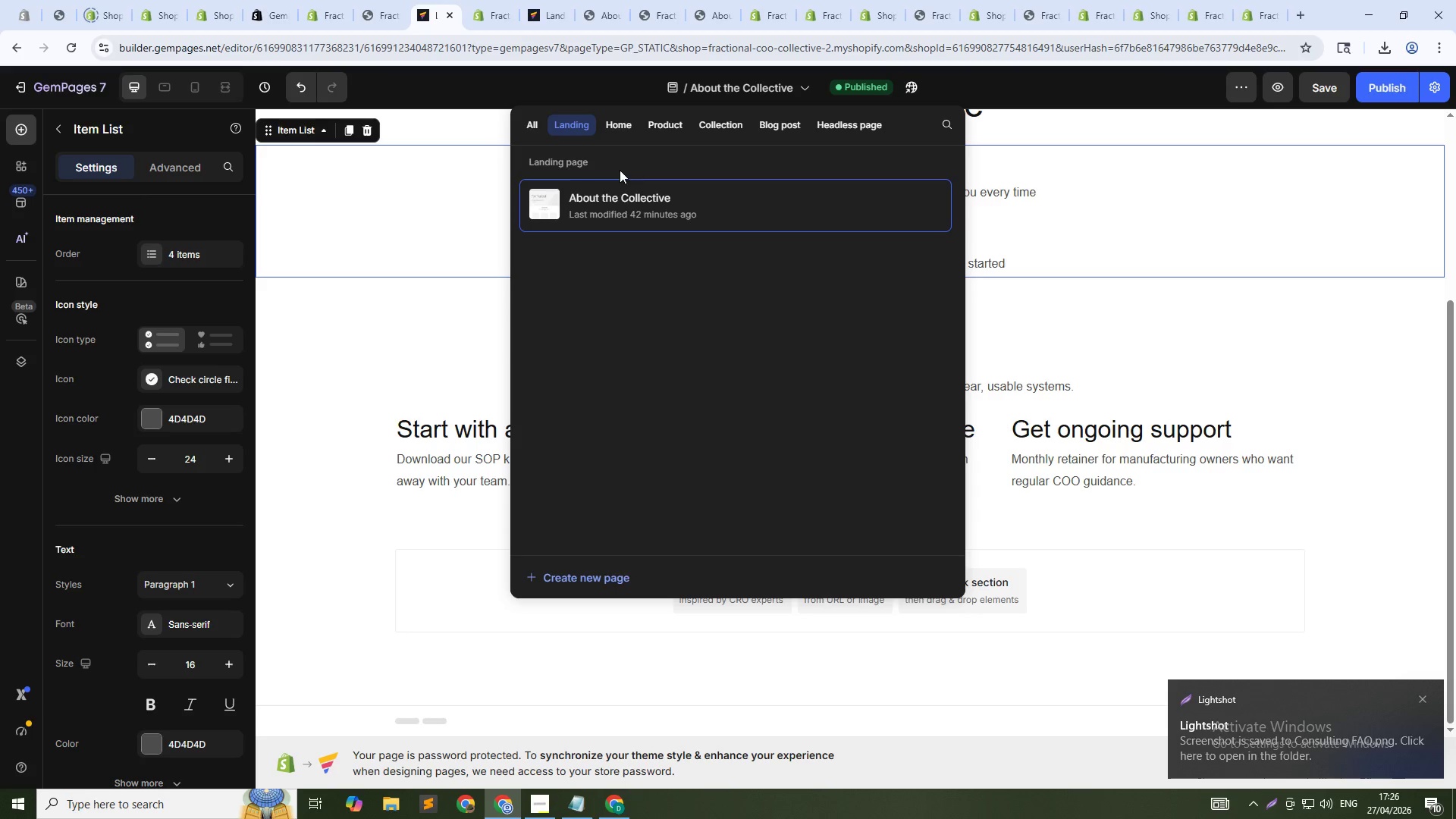 
left_click([636, 193])
 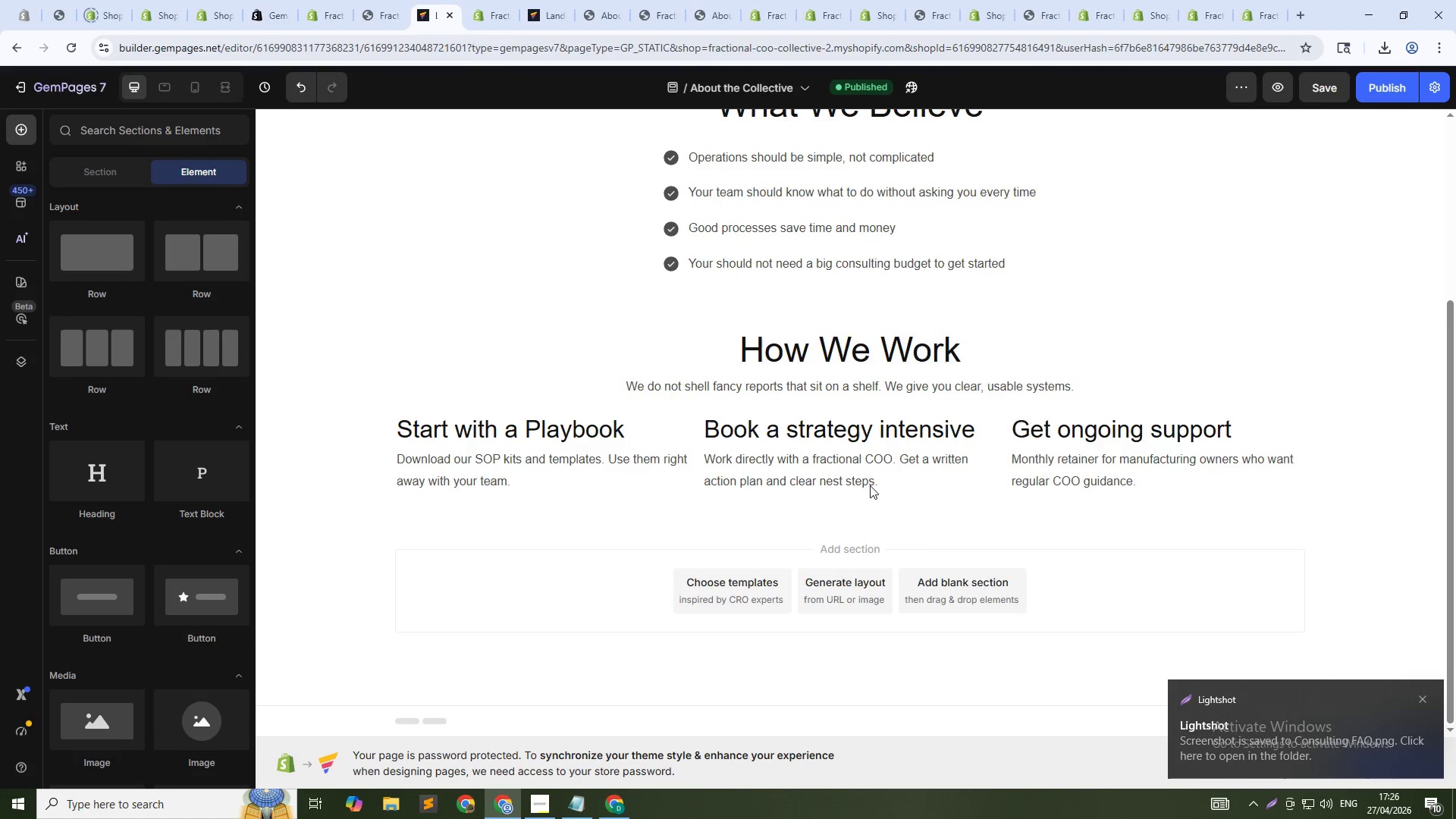 
scroll: coordinate [881, 496], scroll_direction: up, amount: 5.0
 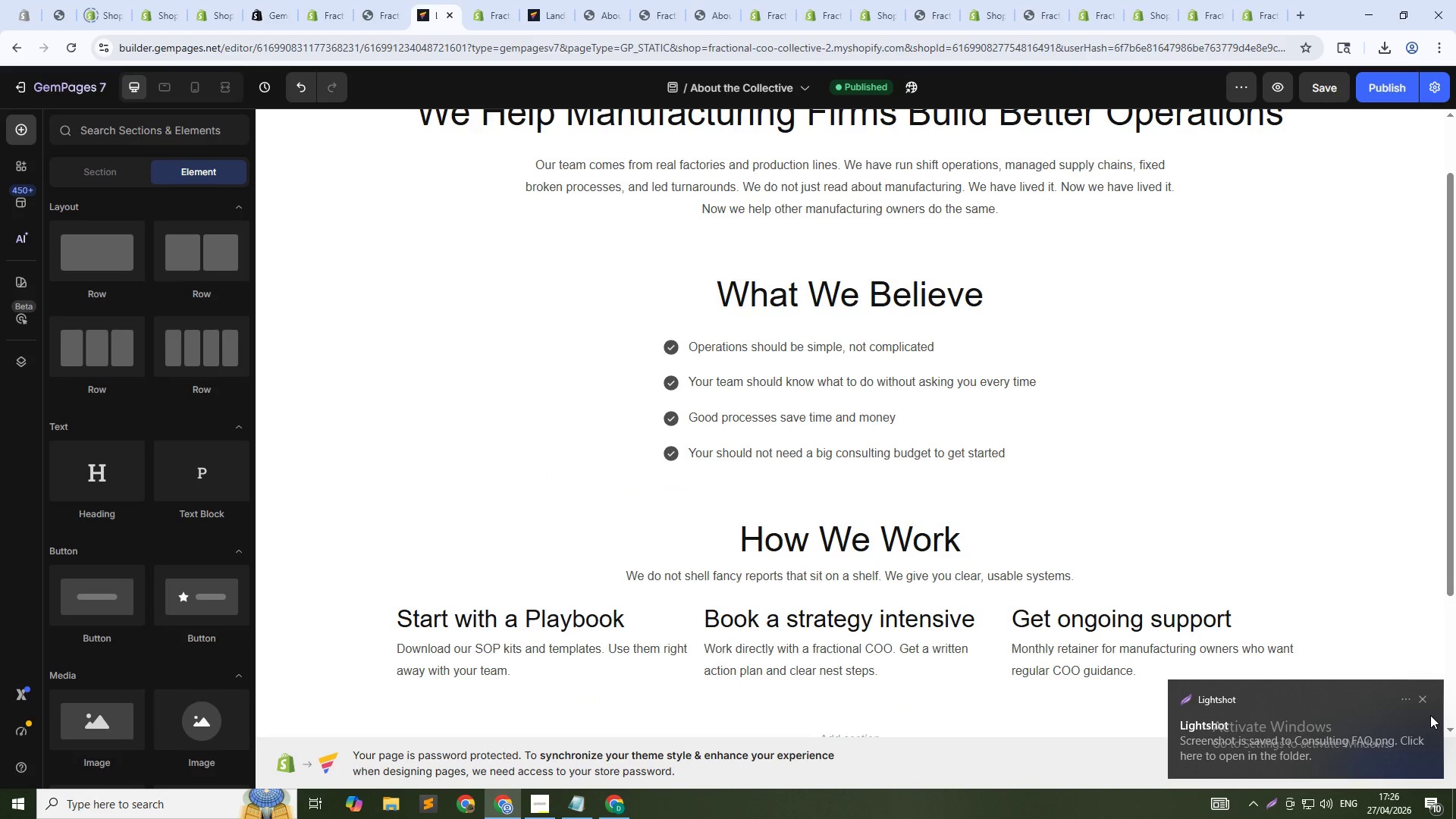 
left_click([1426, 696])
 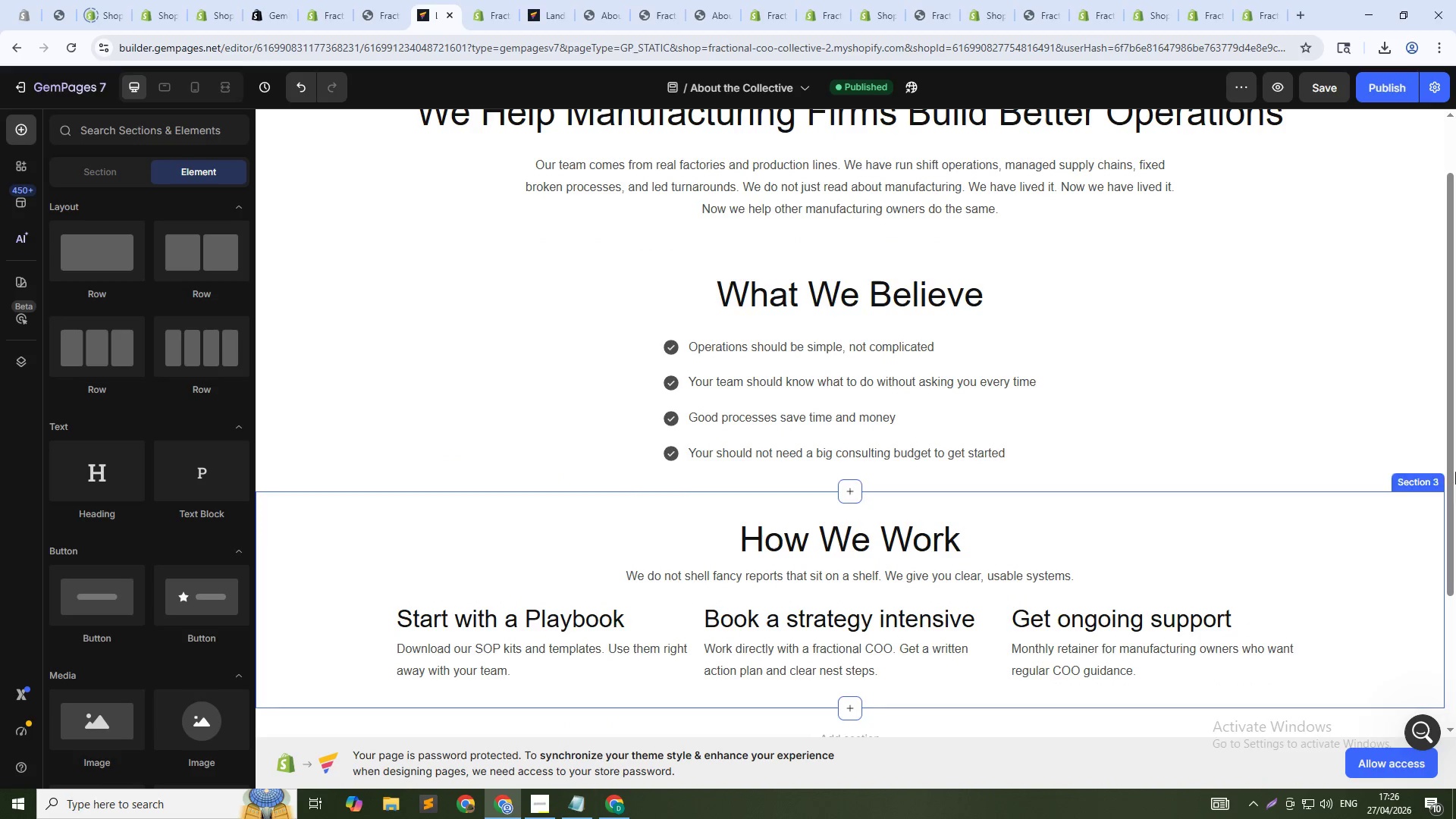 
left_click([1455, 469])
 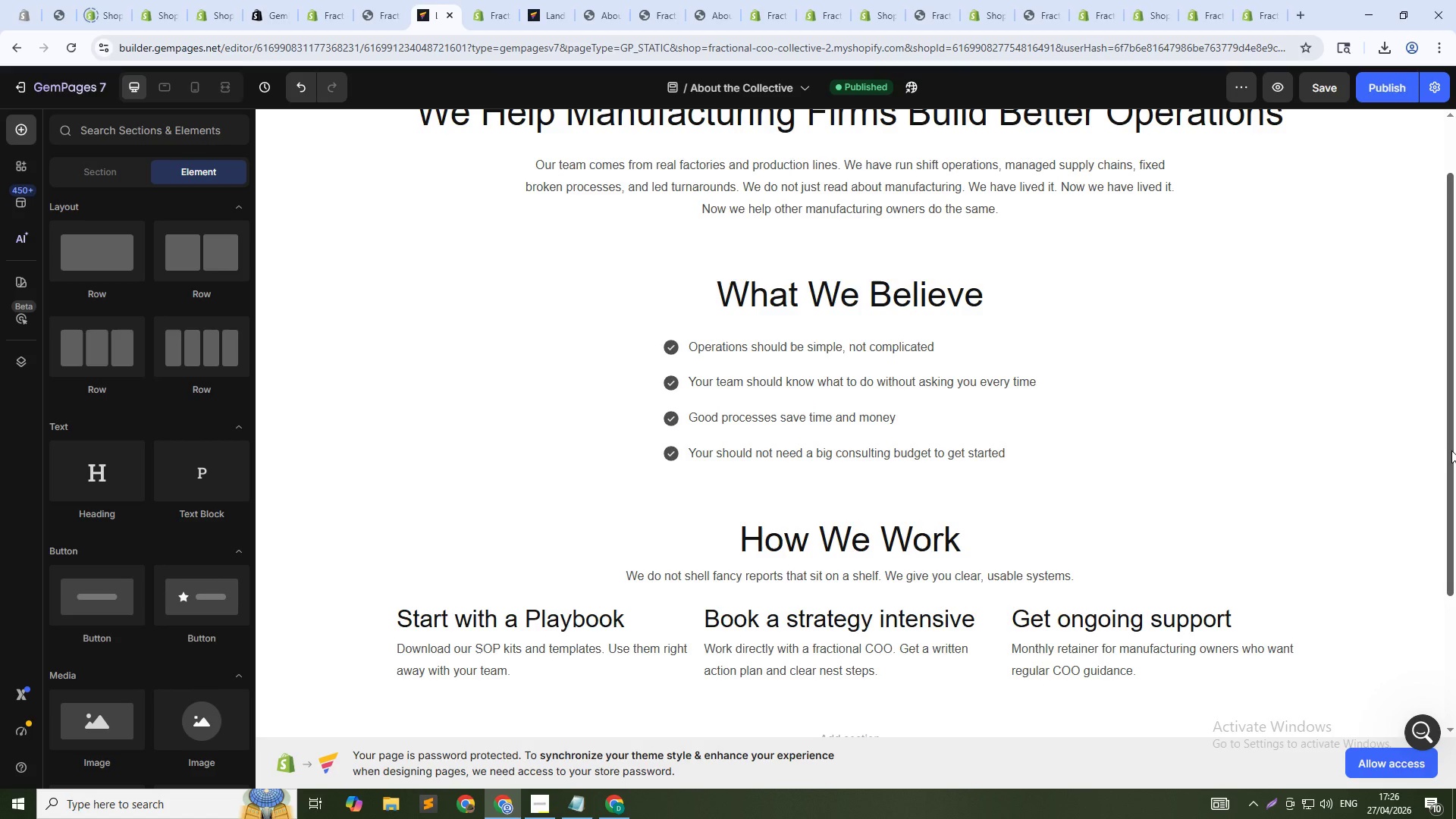 
left_click_drag(start_coordinate=[1451, 450], to_coordinate=[1445, 422])
 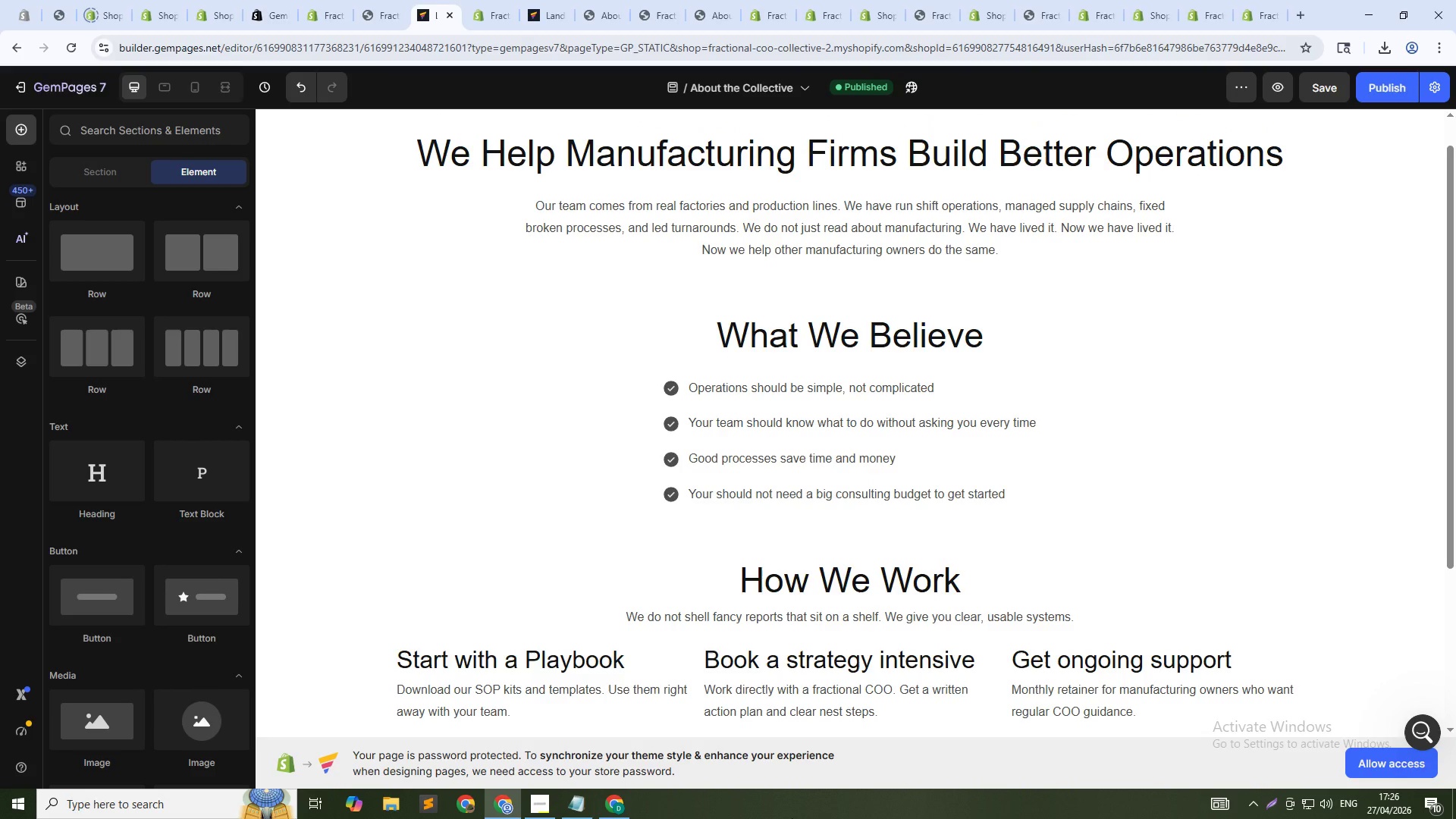 
key(PrintScreen)
 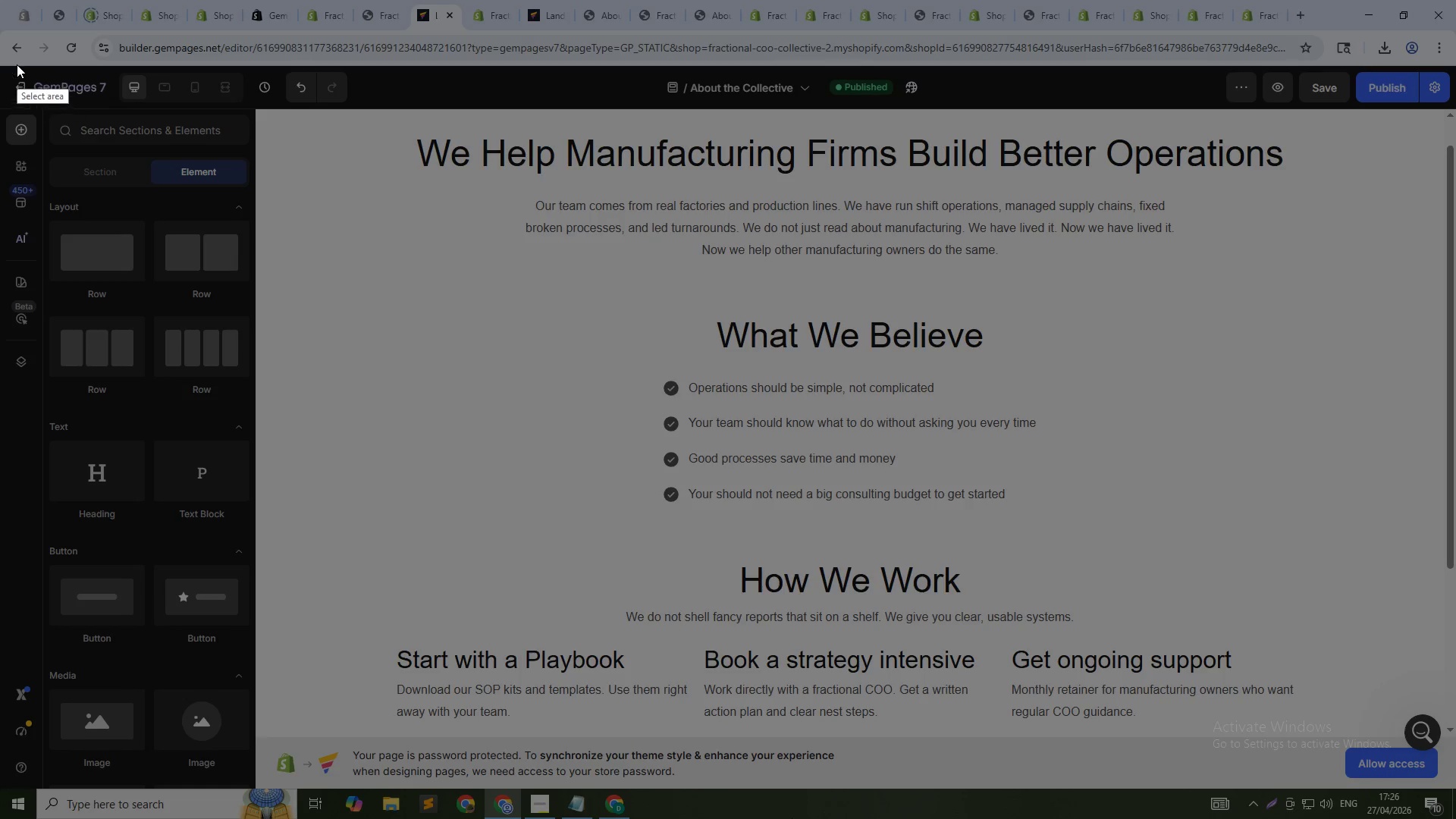 
left_click_drag(start_coordinate=[9, 70], to_coordinate=[1449, 783])
 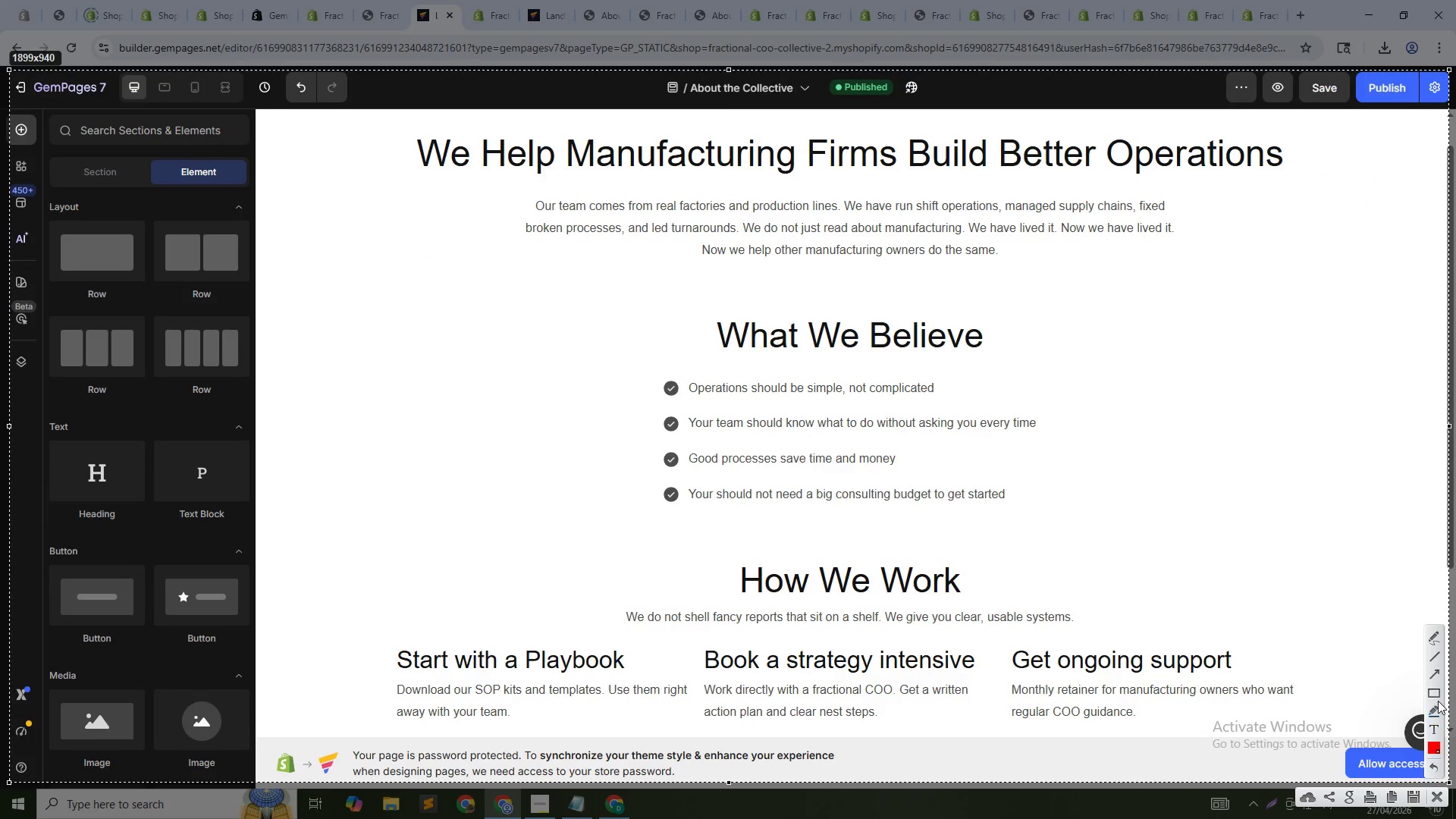 
left_click([1438, 701])
 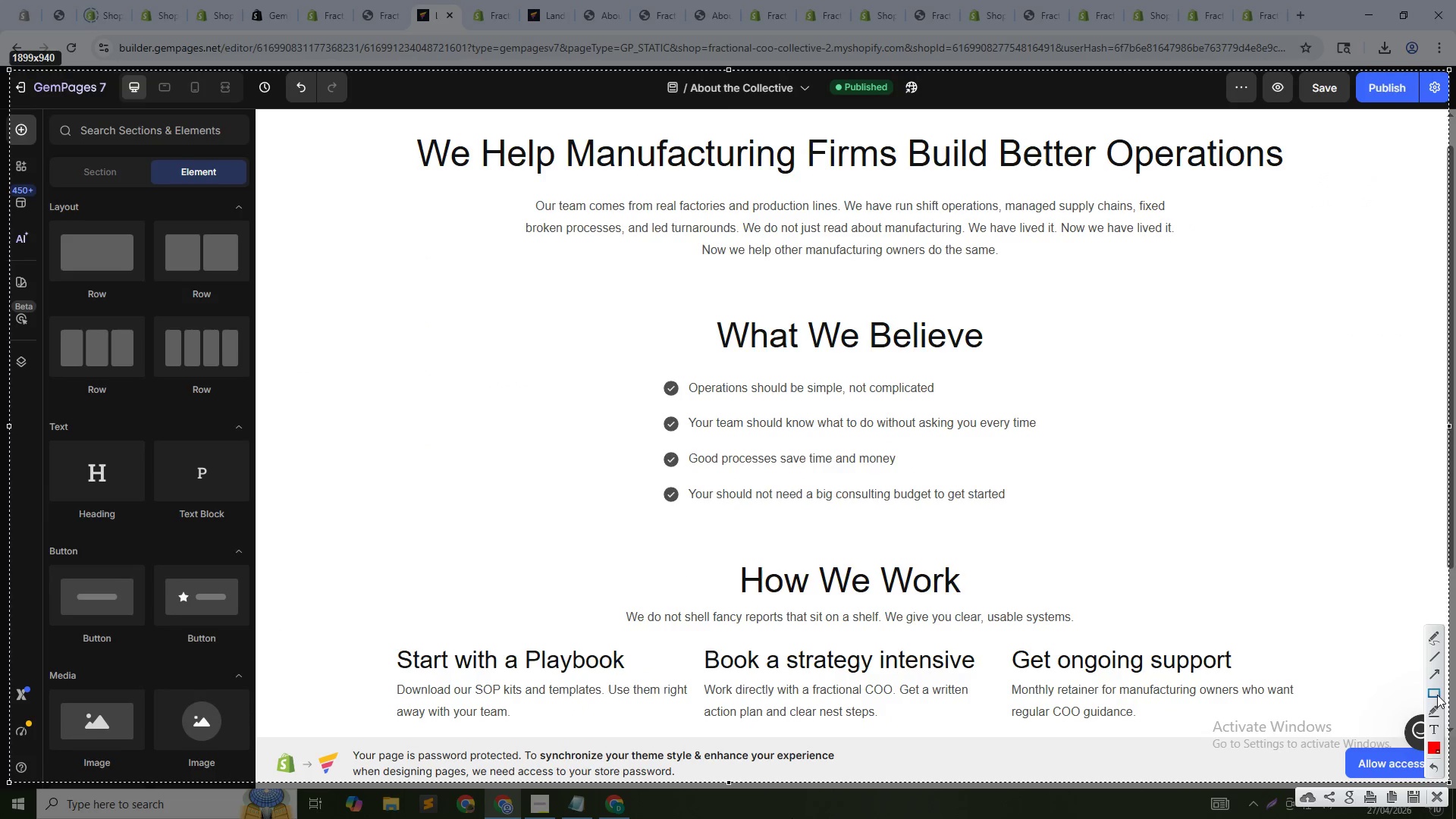 
left_click([1437, 695])
 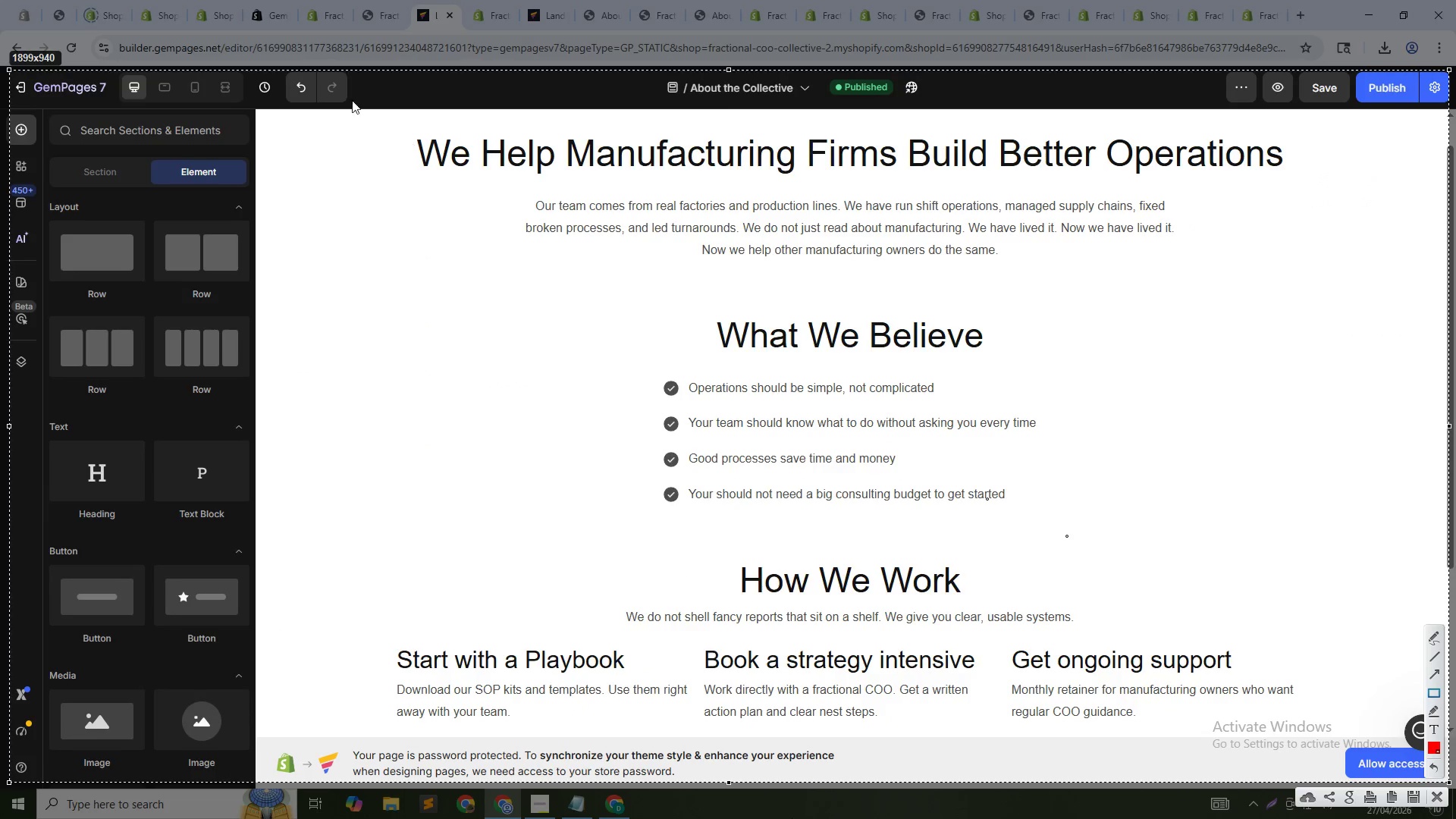 
left_click_drag(start_coordinate=[352, 100], to_coordinate=[1333, 723])
 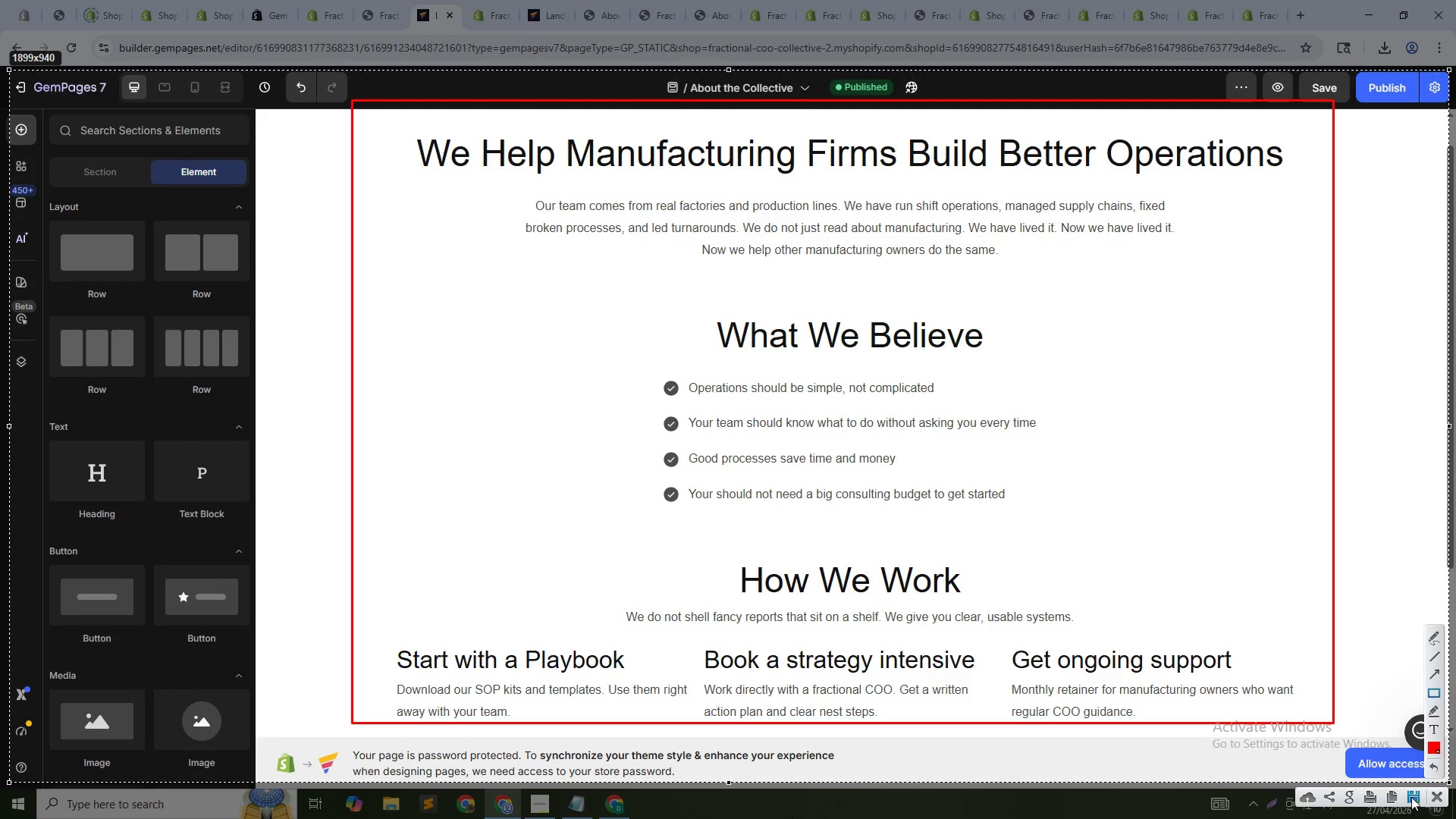 
left_click([1416, 800])
 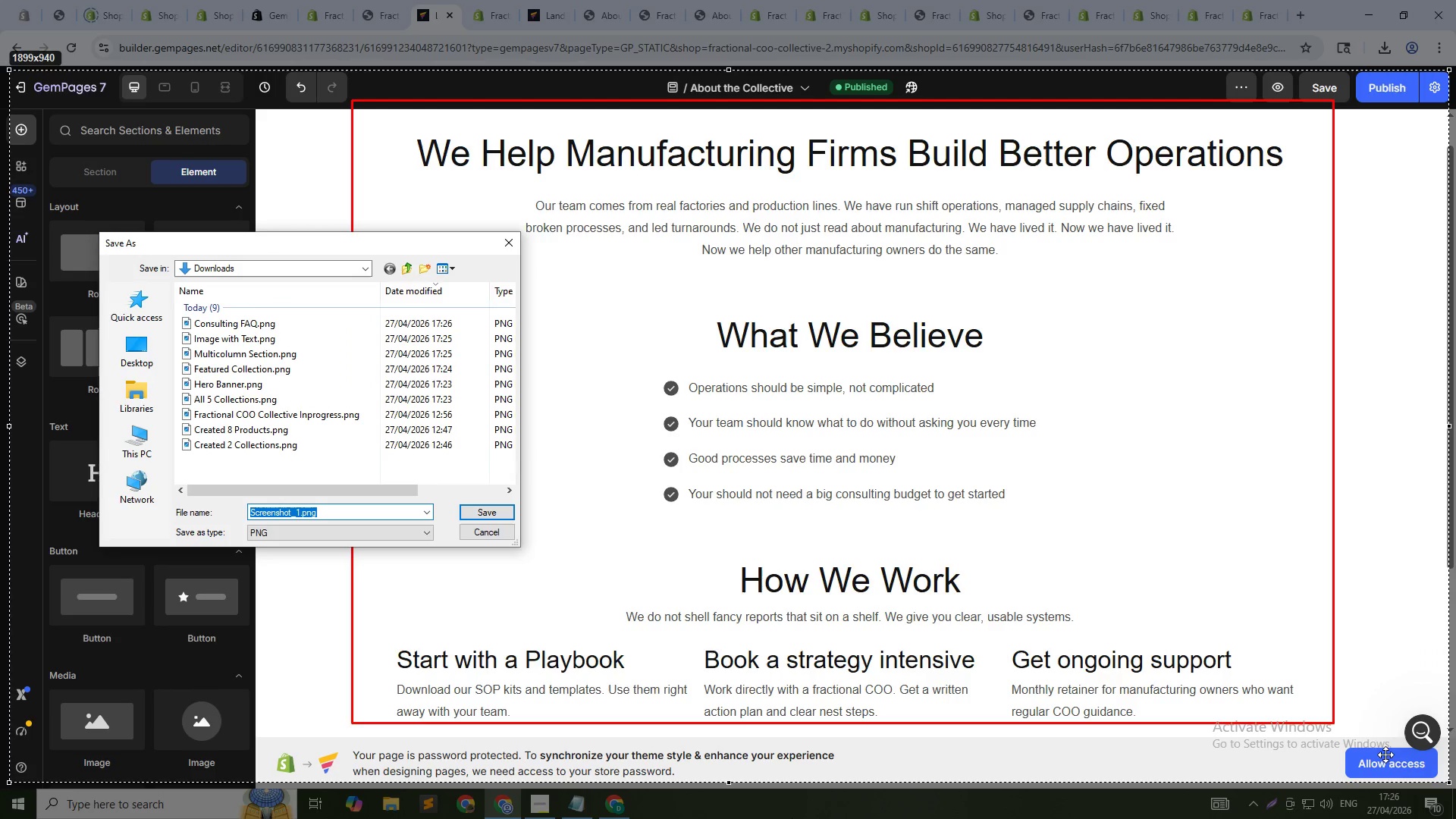 
type(About the Collective)
 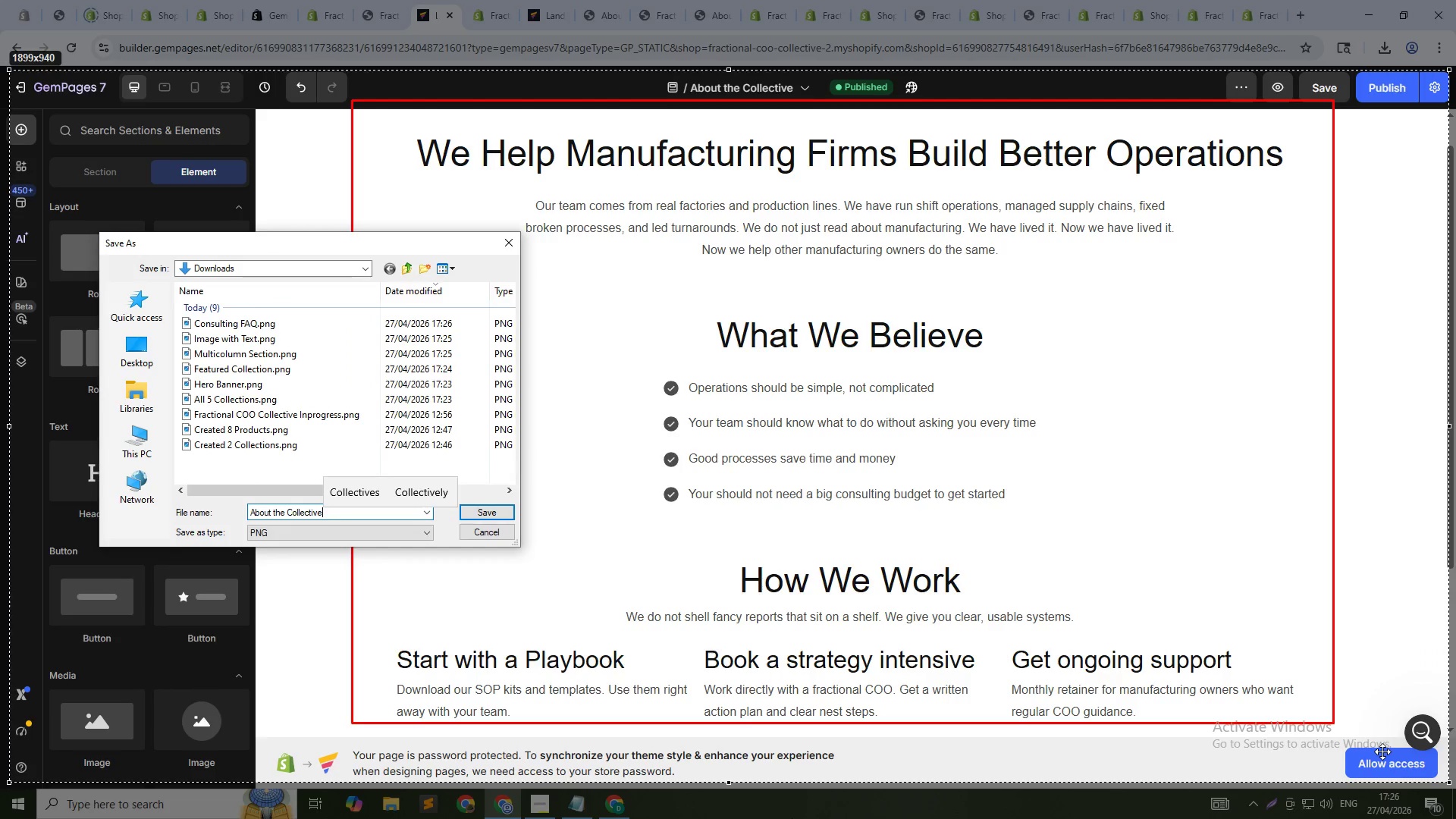 
key(Enter)
 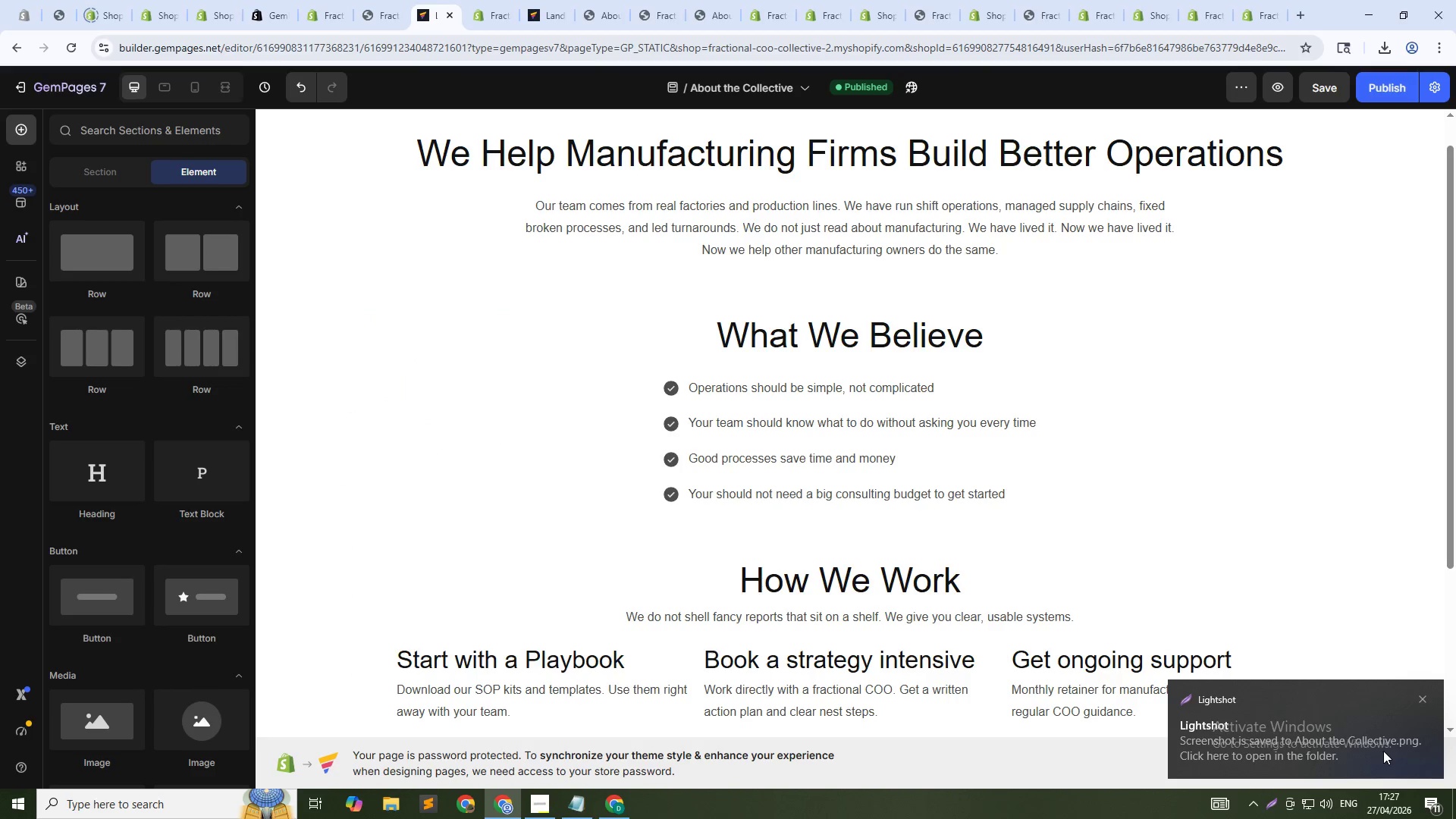 
left_click([1418, 699])
 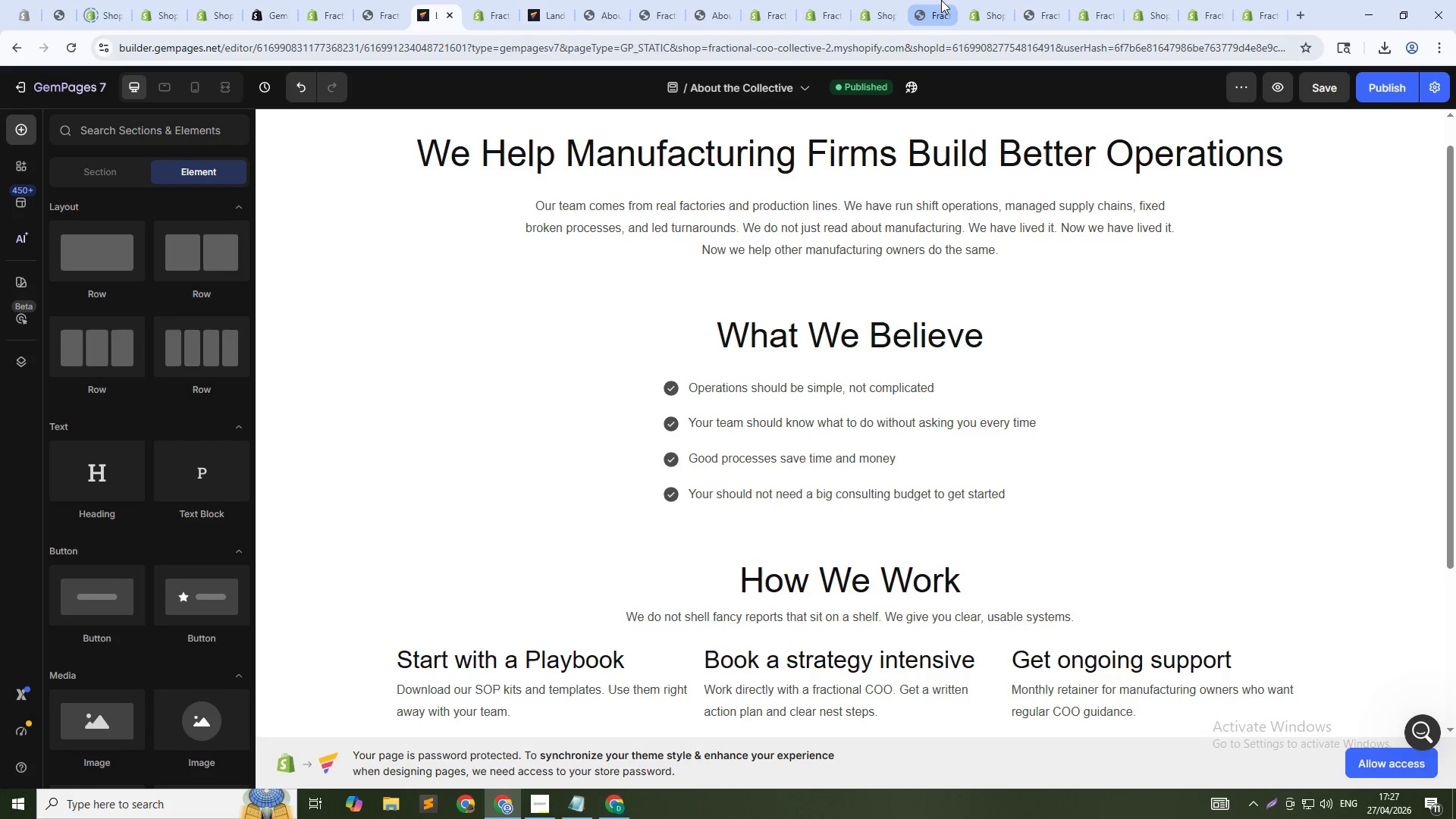 
left_click([1072, 0])
 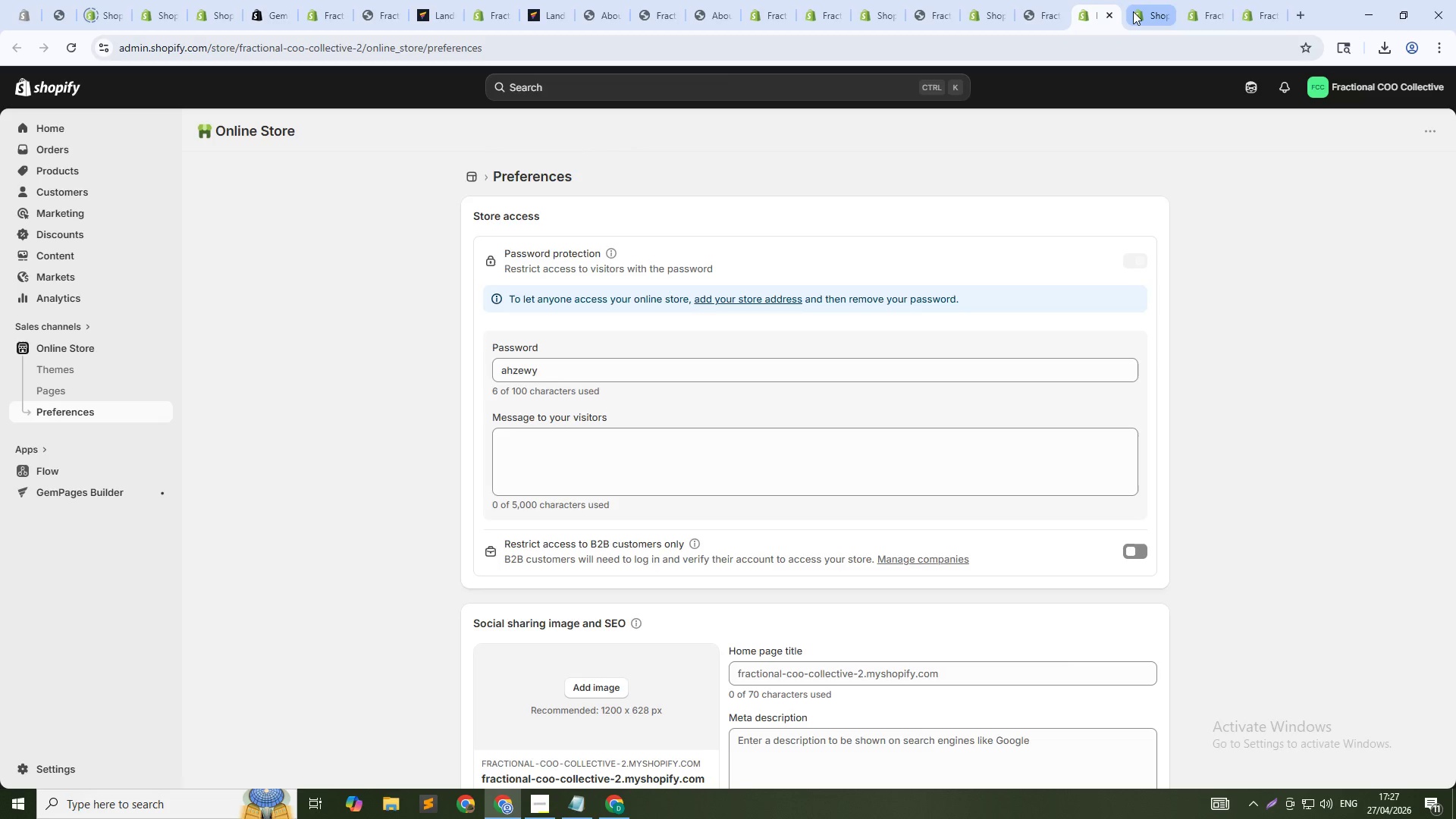 
left_click([1133, 11])
 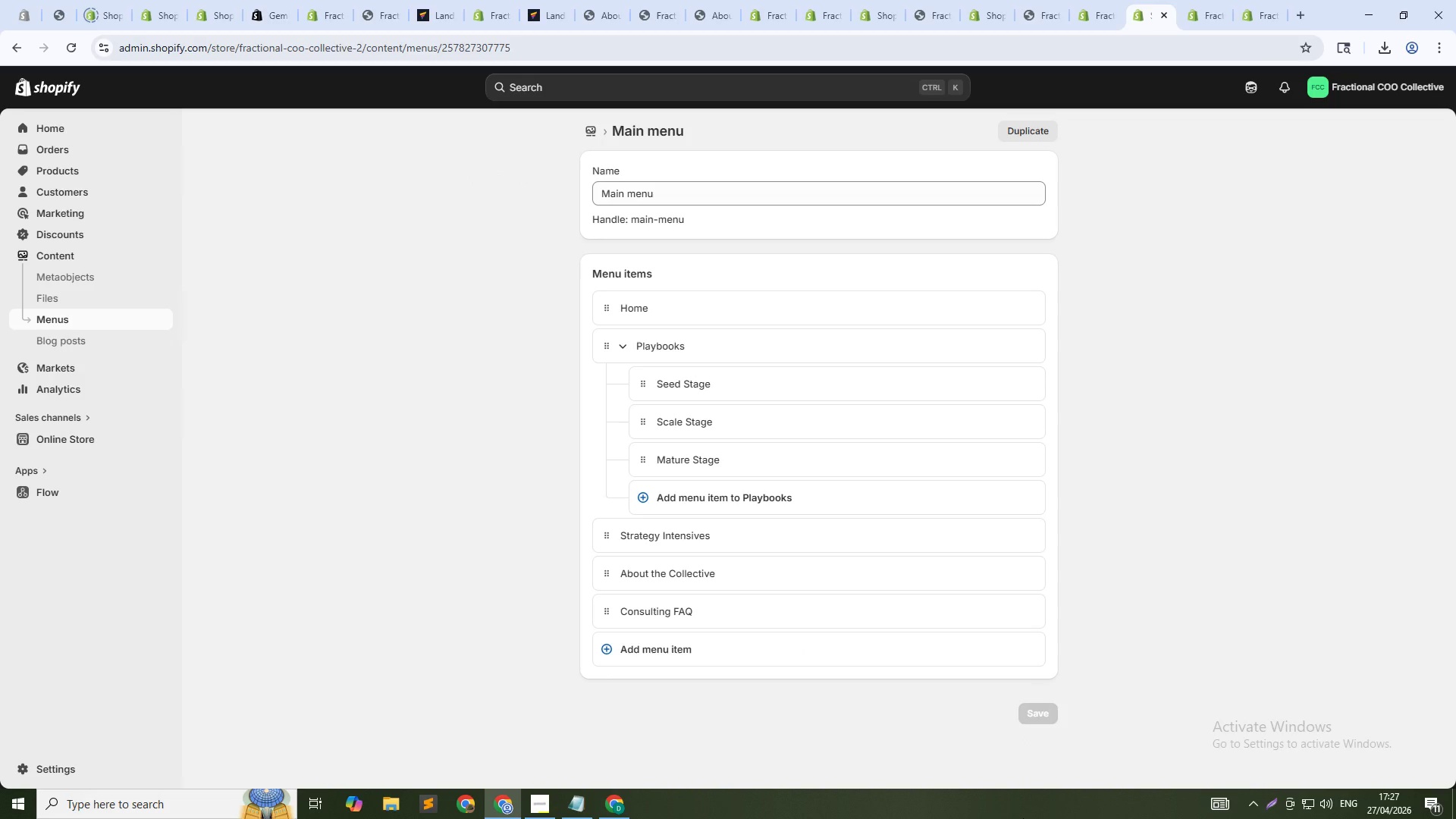 
key(PrintScreen)
 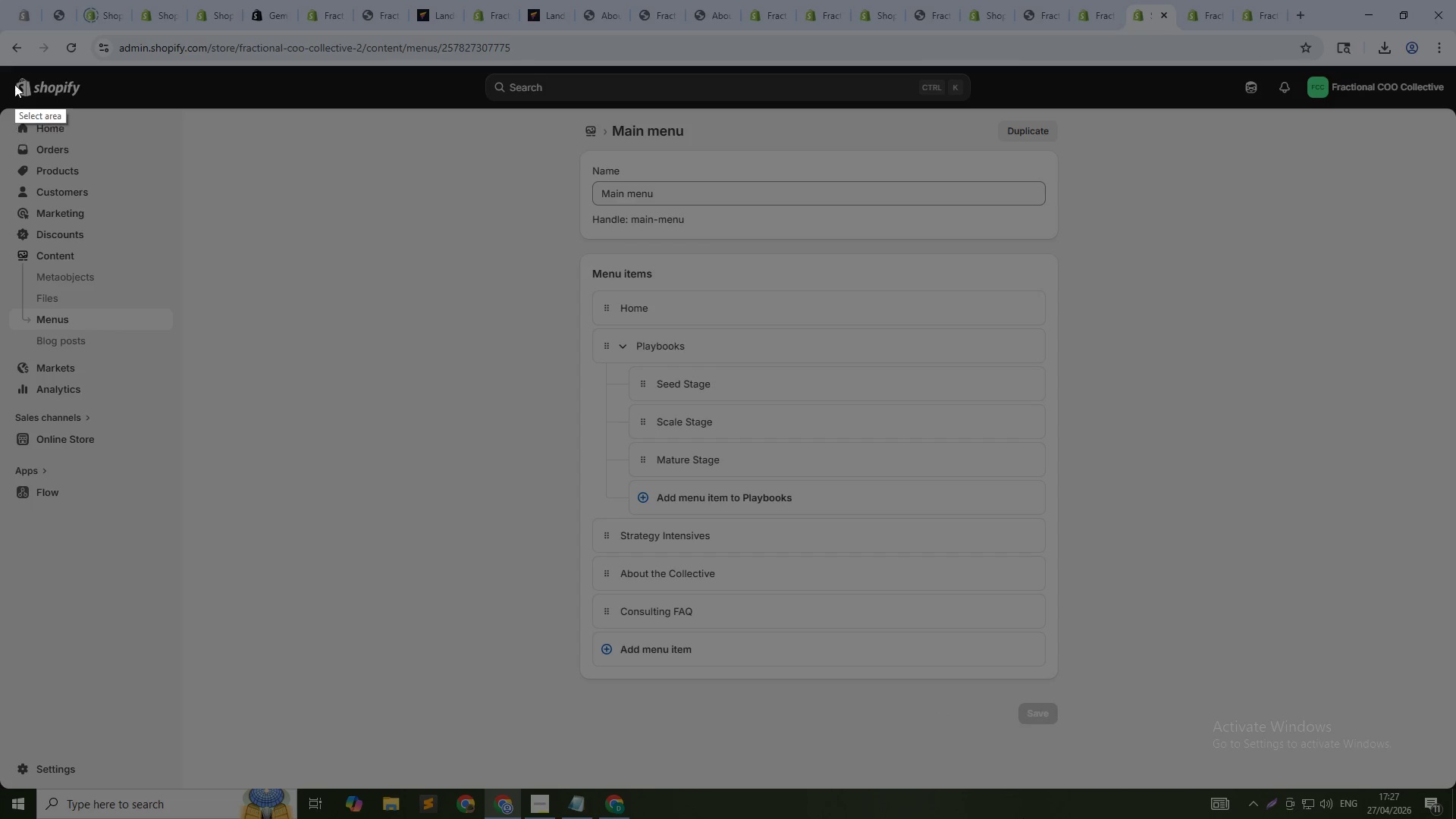 
left_click_drag(start_coordinate=[8, 71], to_coordinate=[1443, 778])
 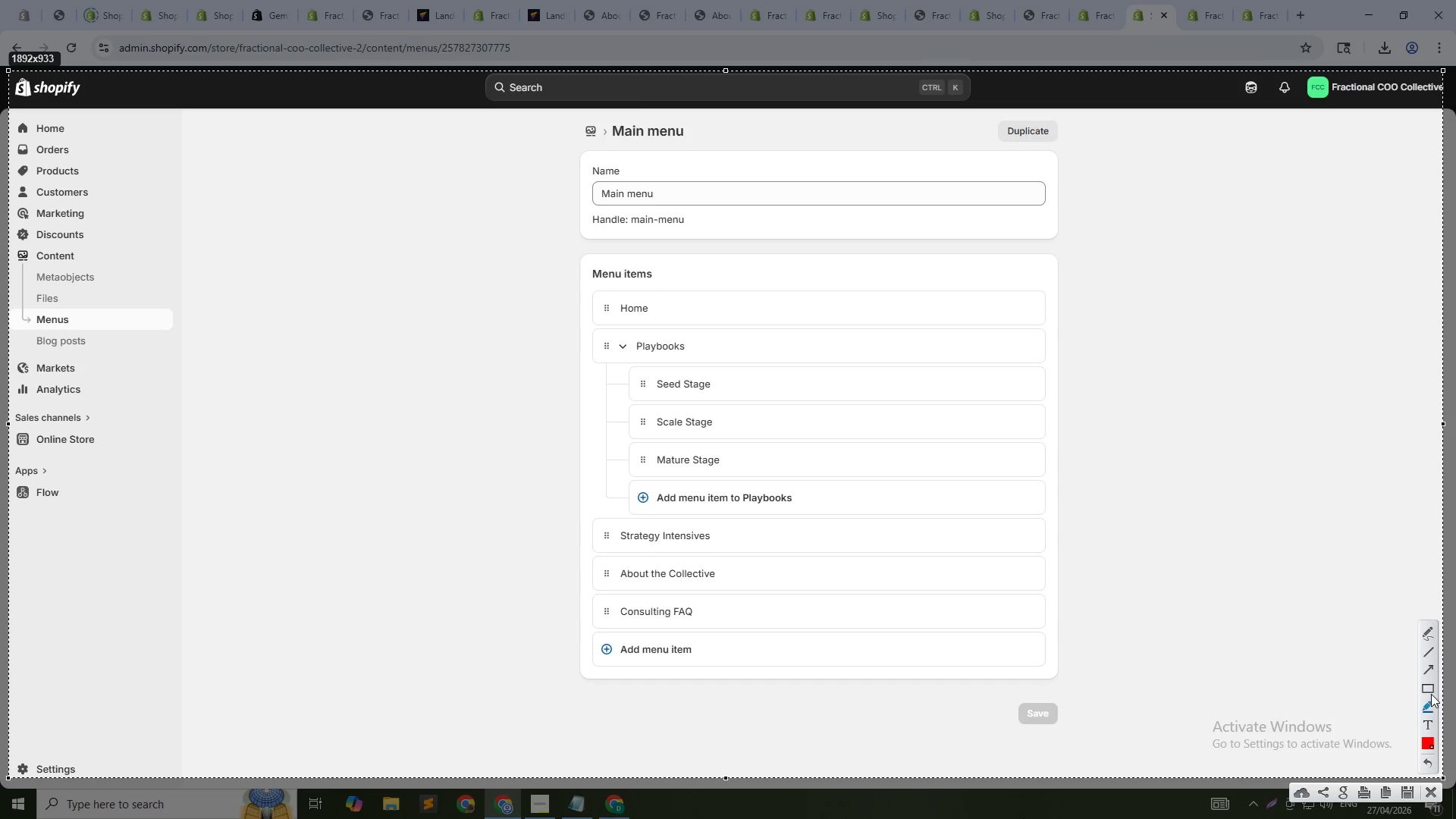 
left_click([1431, 690])
 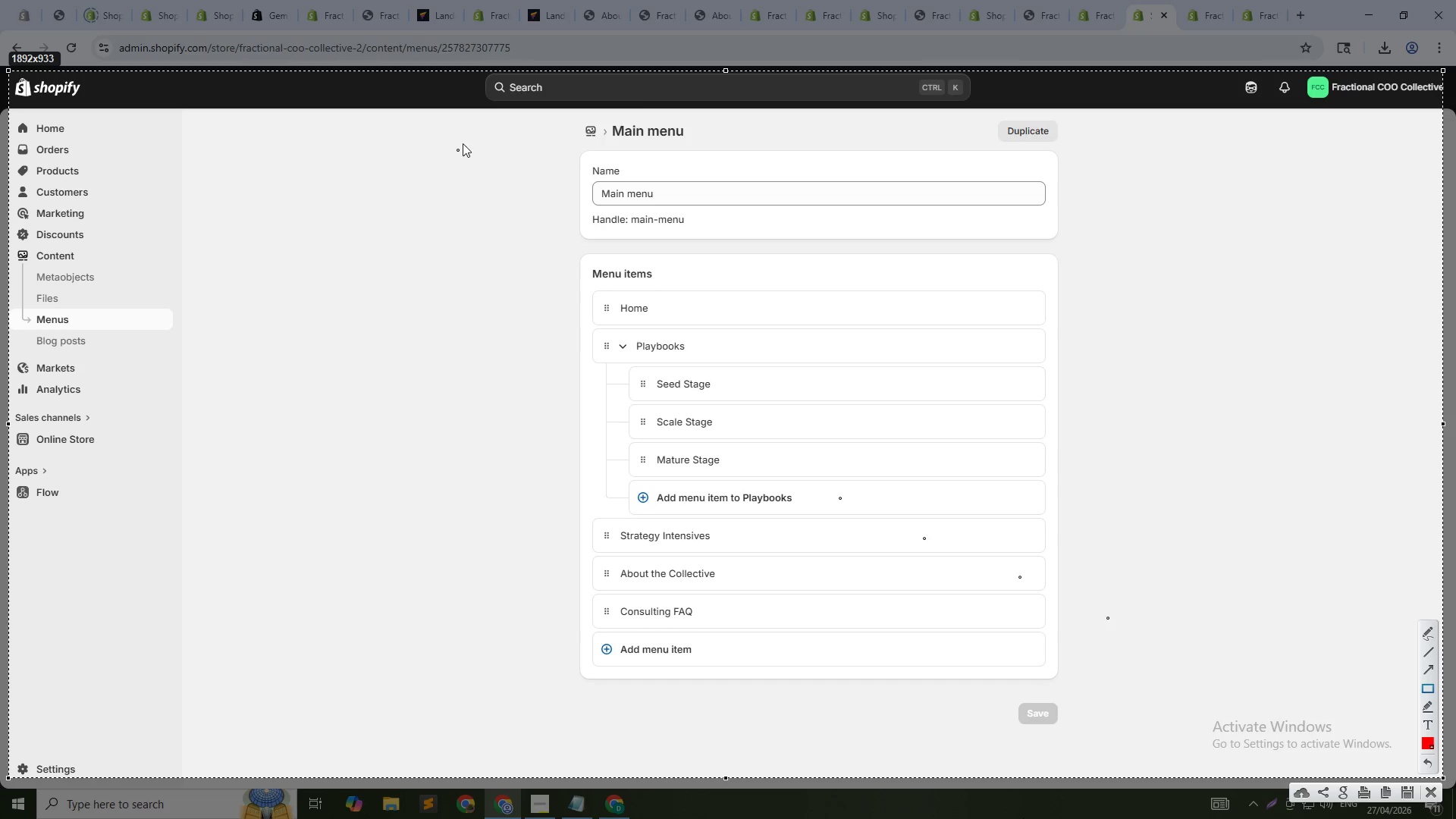 
left_click_drag(start_coordinate=[469, 127], to_coordinate=[1175, 751])
 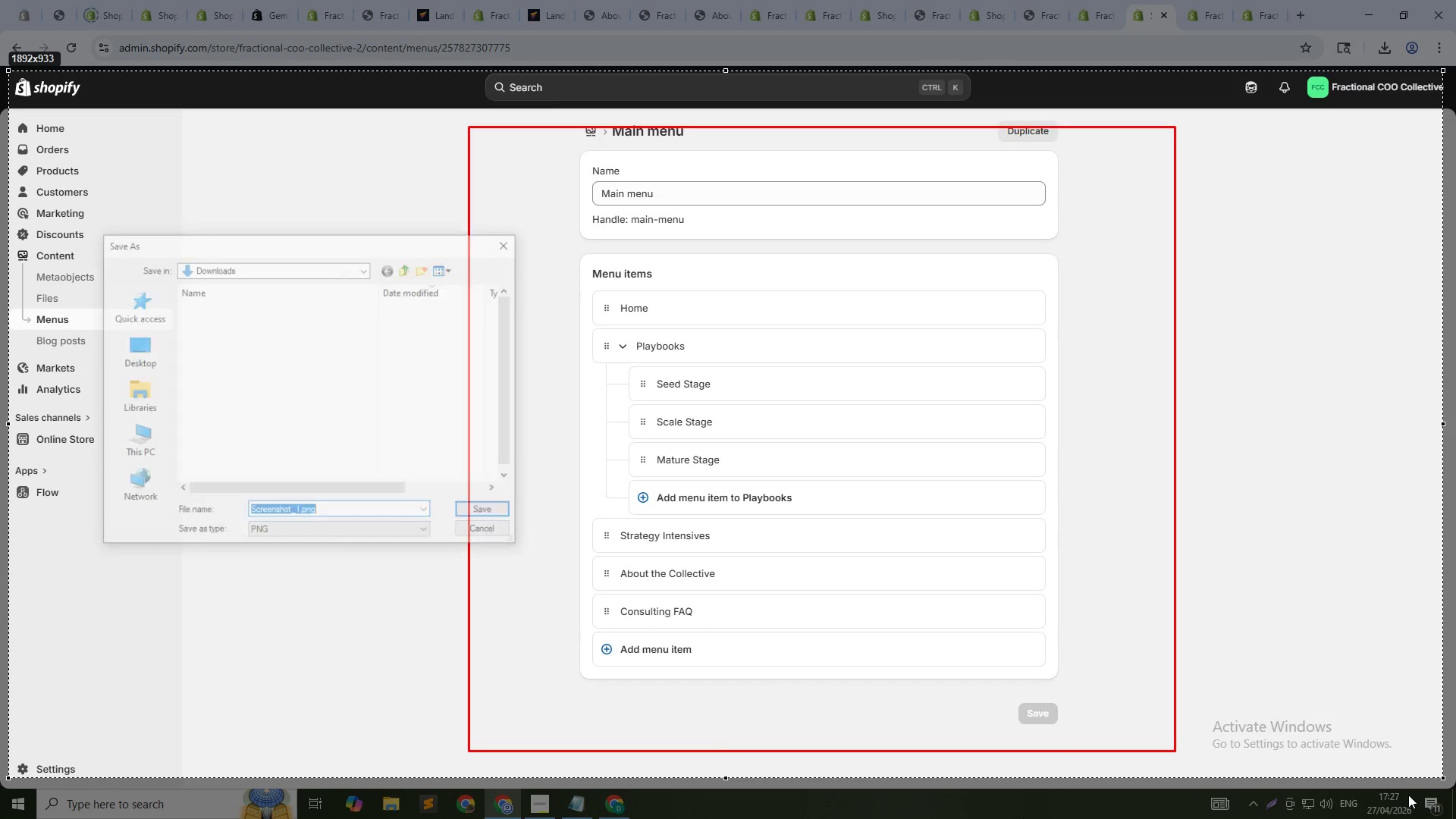 
type(NAVIGATION Menu)
 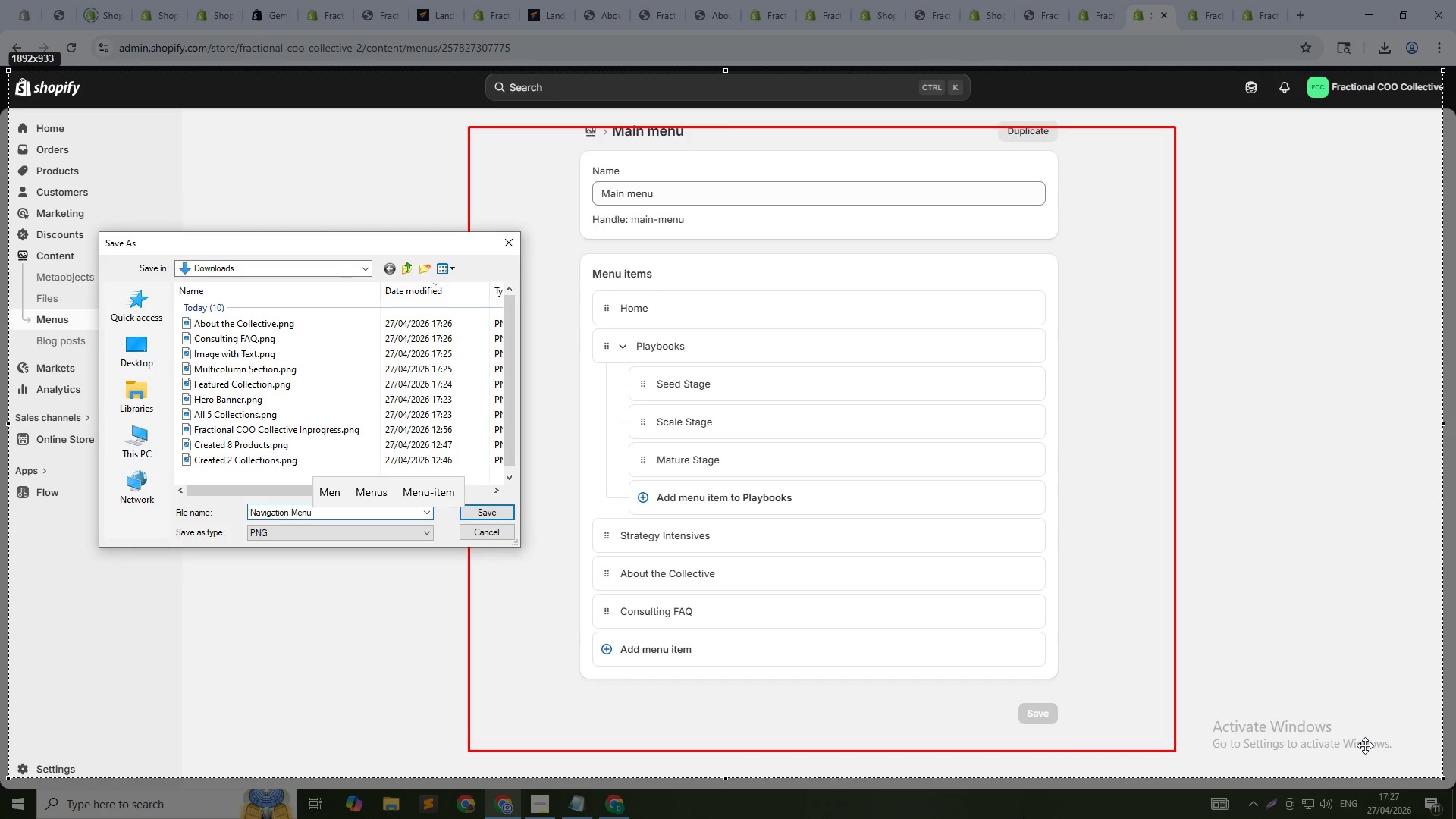 
key(Enter)
 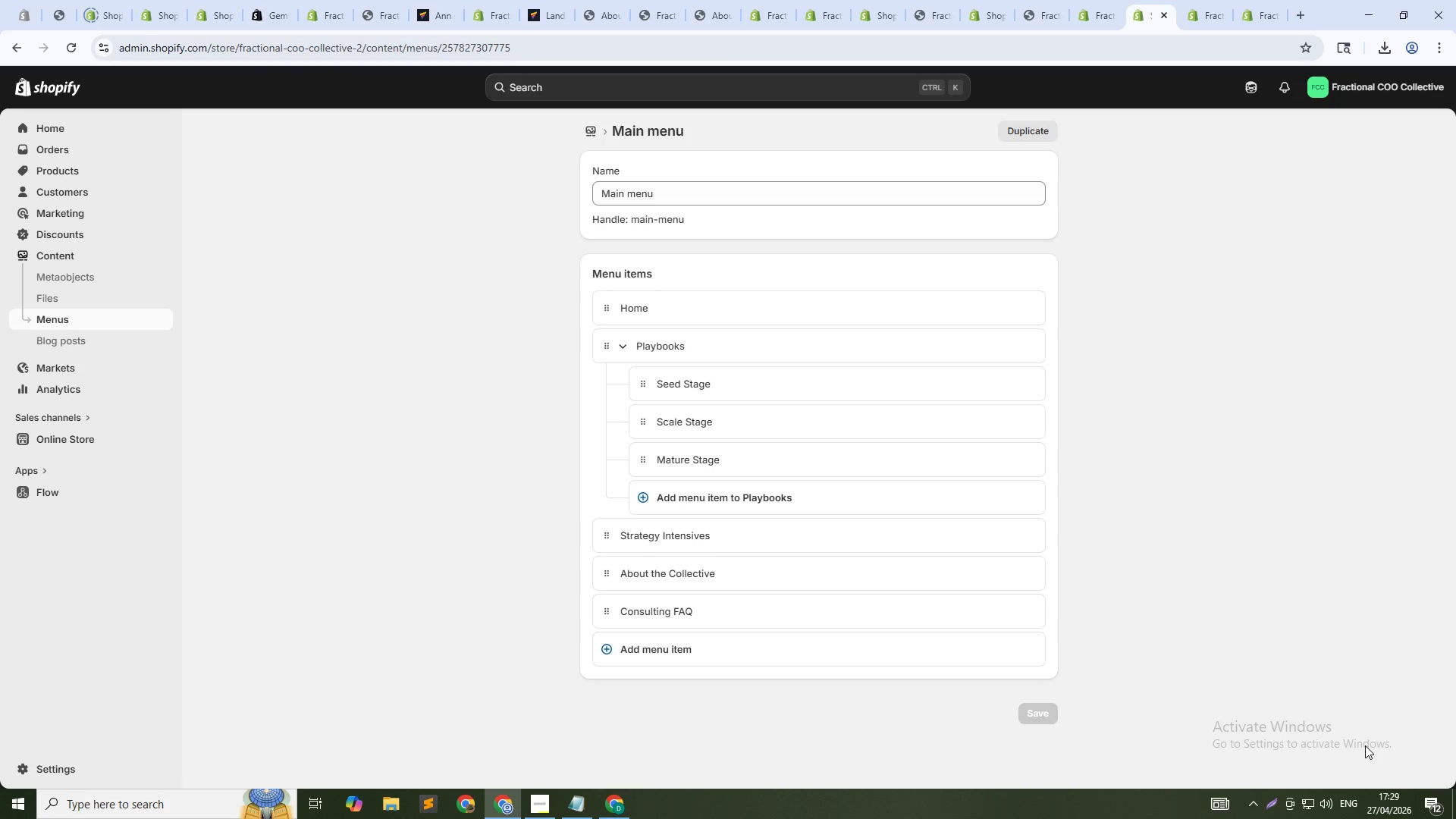 
wait(148.09)
 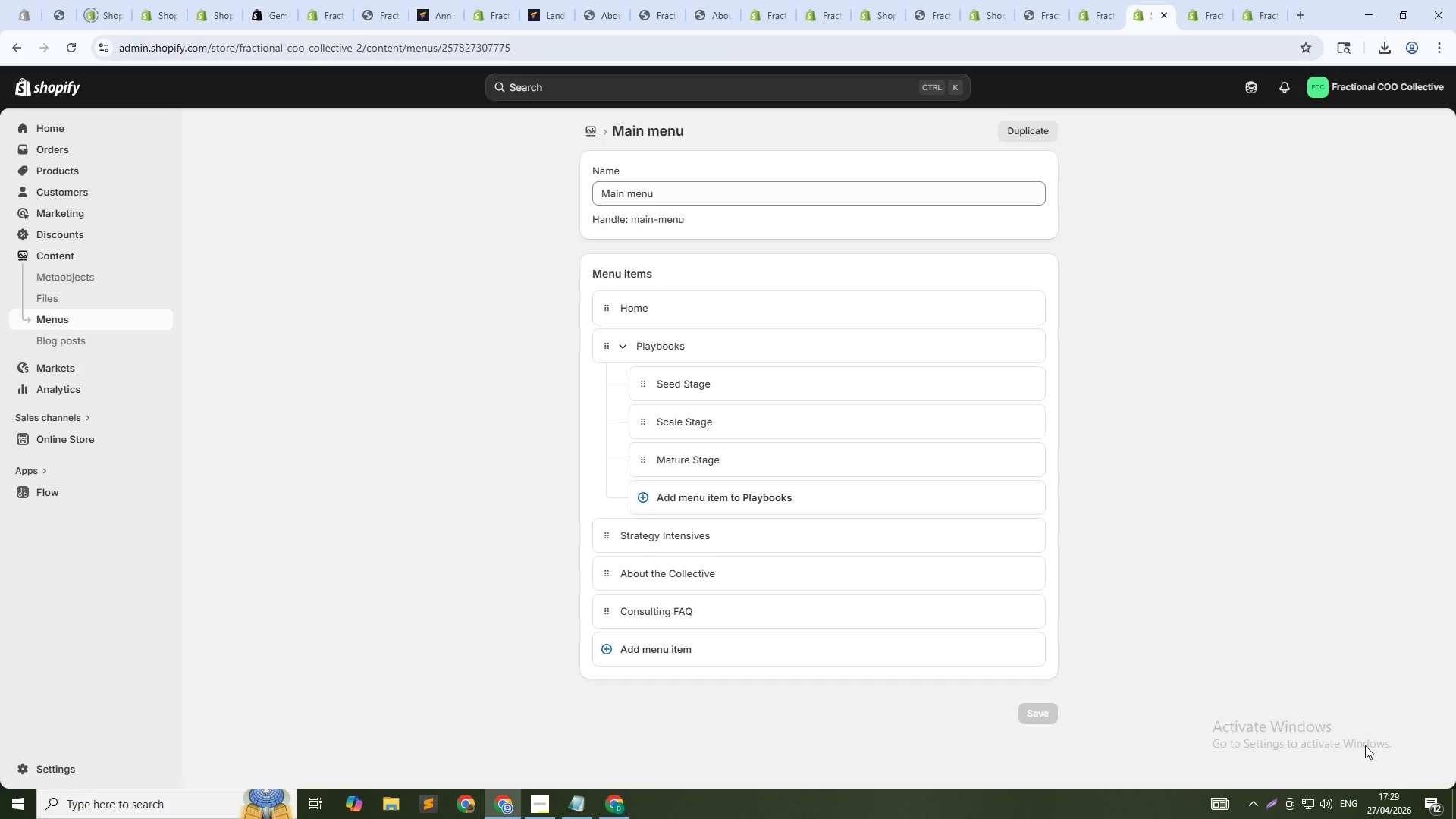 
left_click_drag(start_coordinate=[1040, 0], to_coordinate=[1047, 0])
 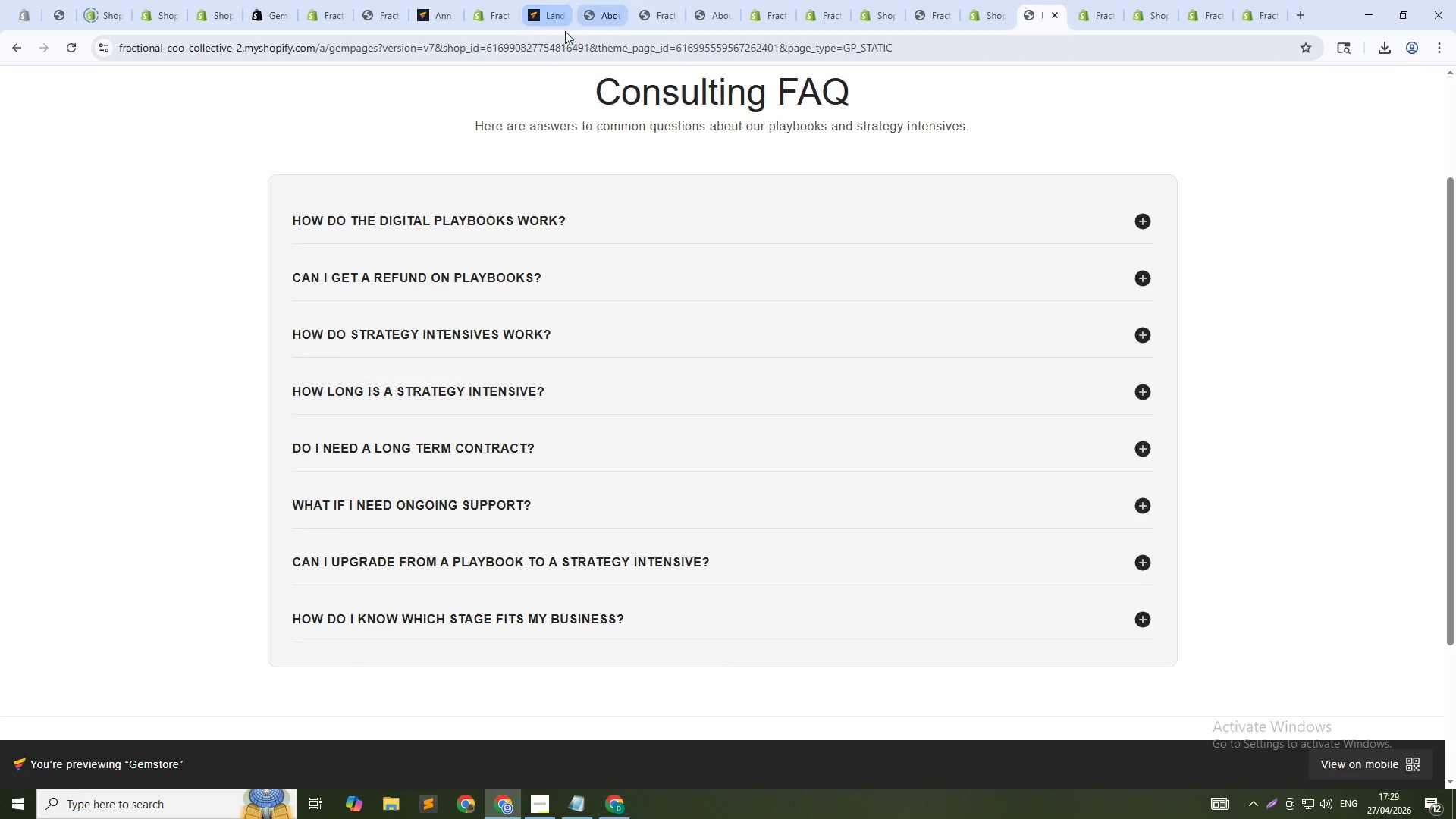 
scroll: coordinate [463, 92], scroll_direction: up, amount: 6.0
 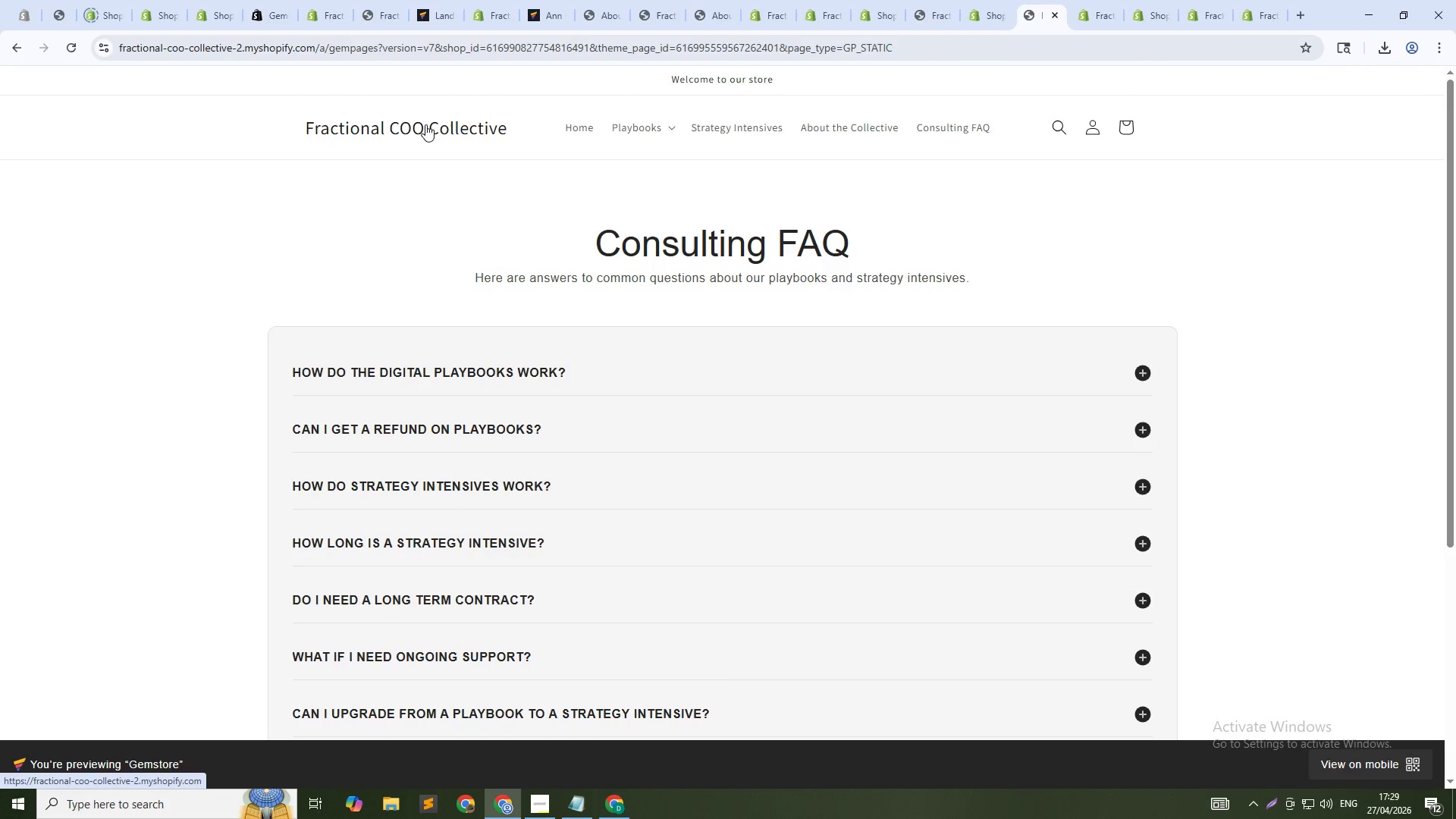 
left_click([425, 124])
 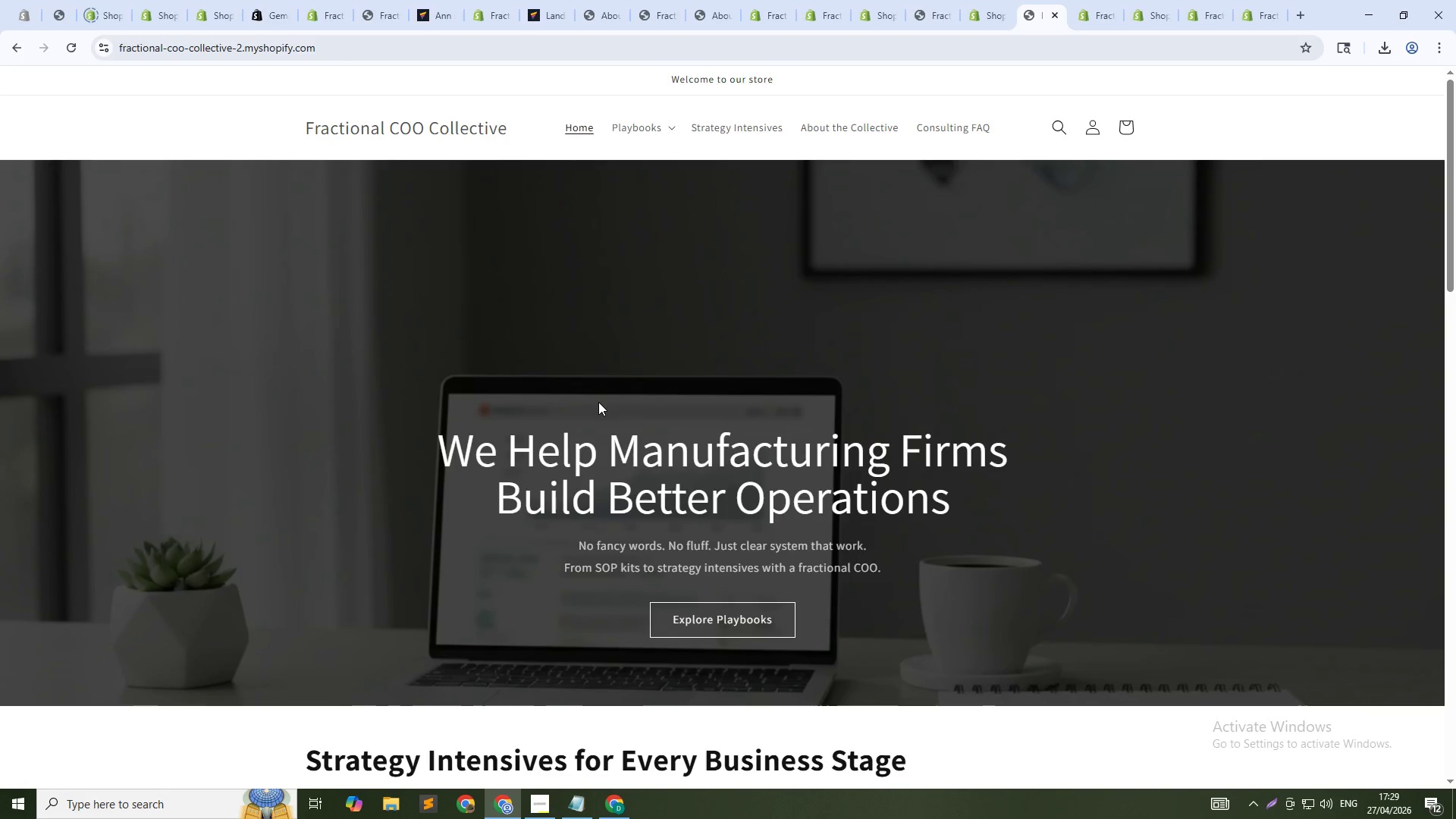 
wait(6.22)
 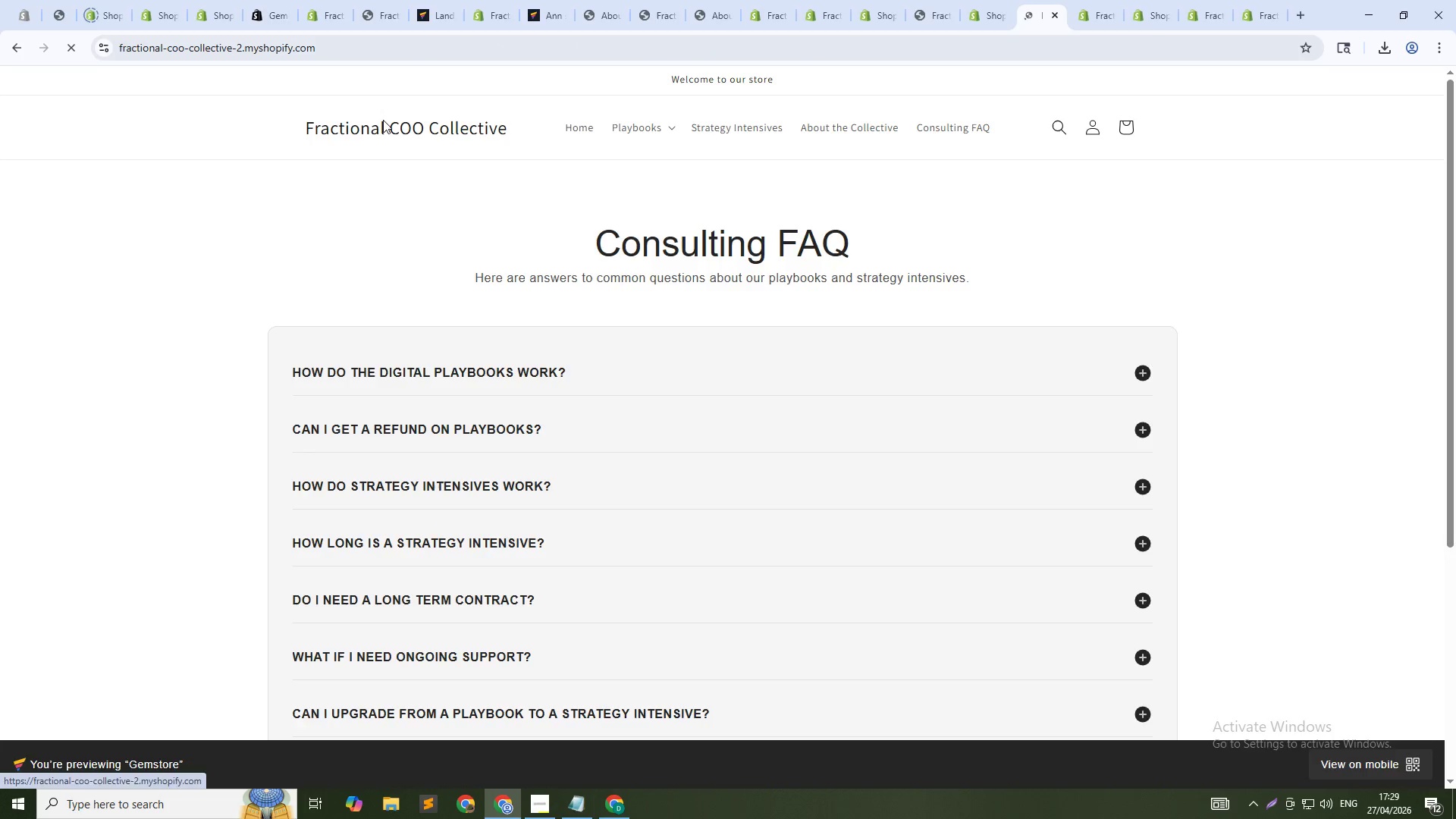 
left_click([670, 346])
 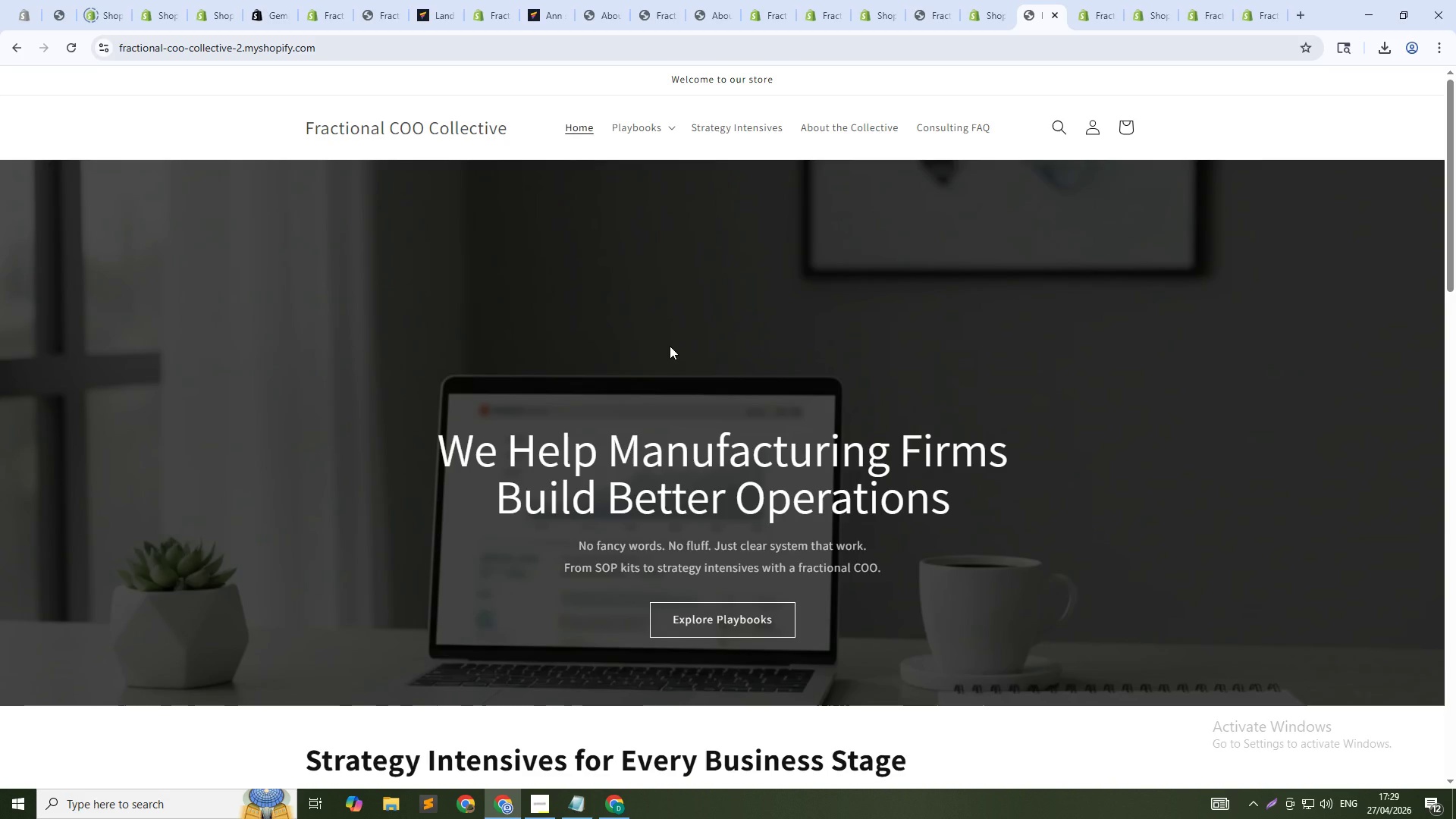 
key(Control+ControlLeft)
 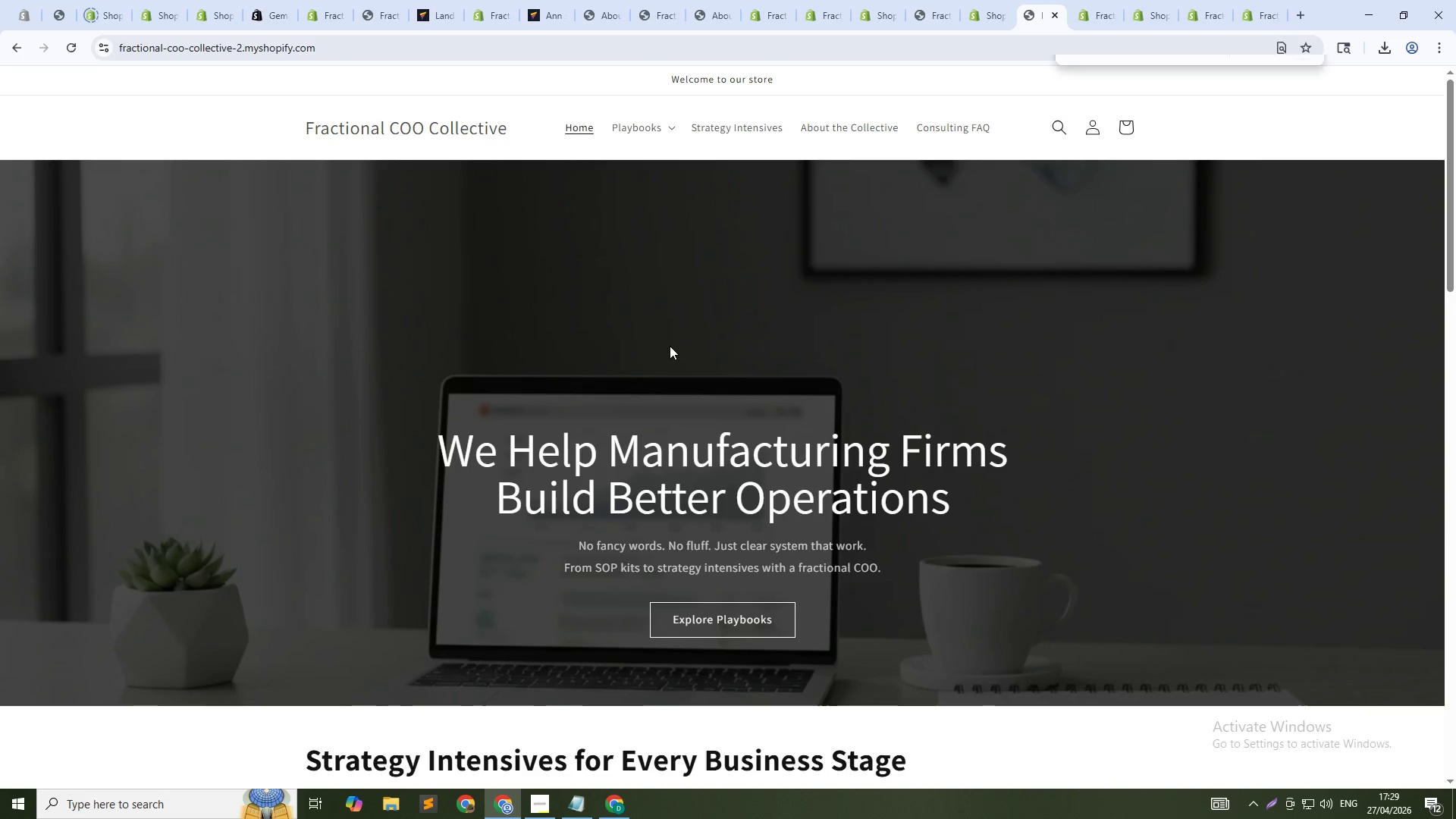 
key(Control+F)
 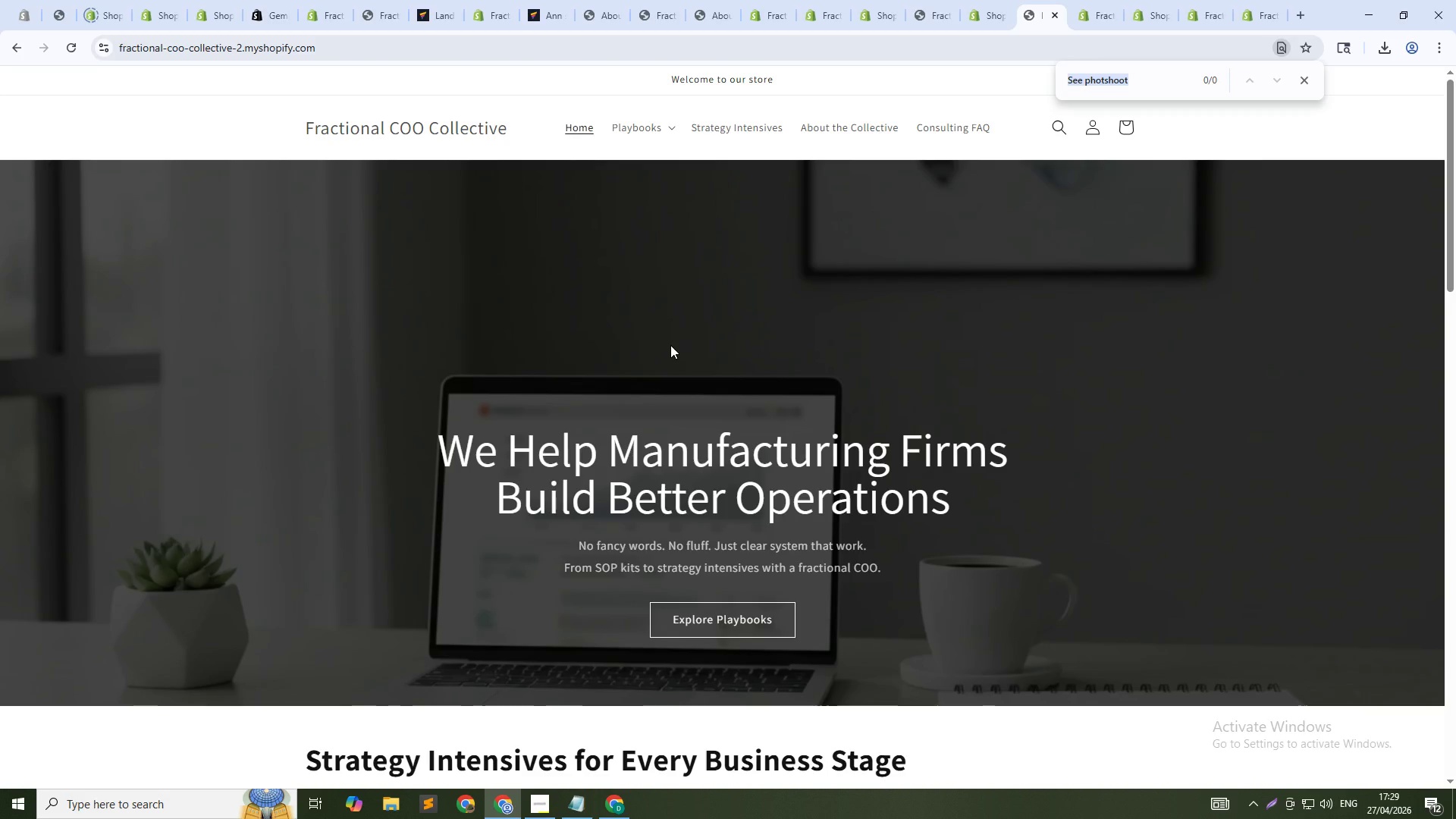 
type(Takes)
 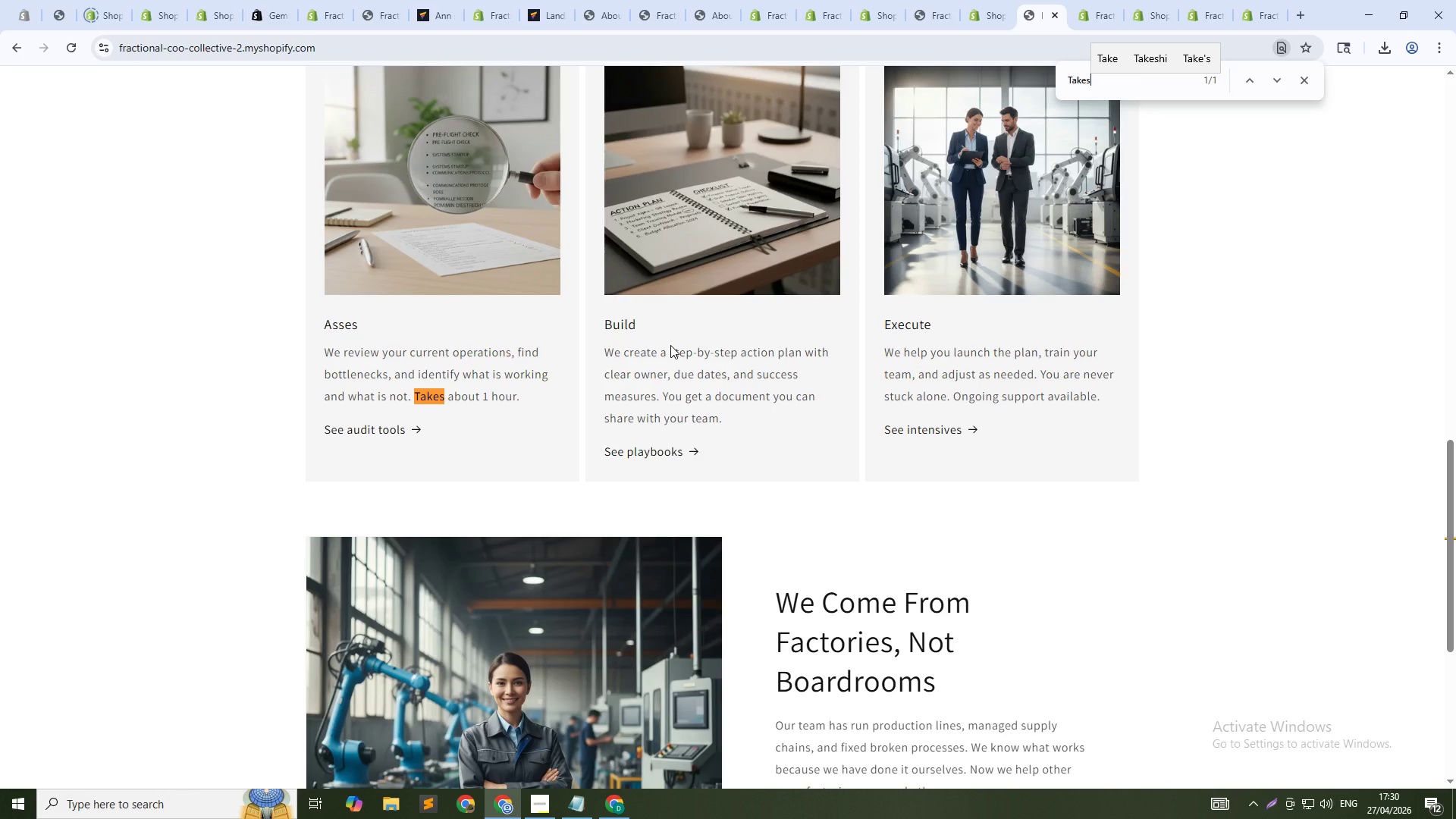 
wait(8.05)
 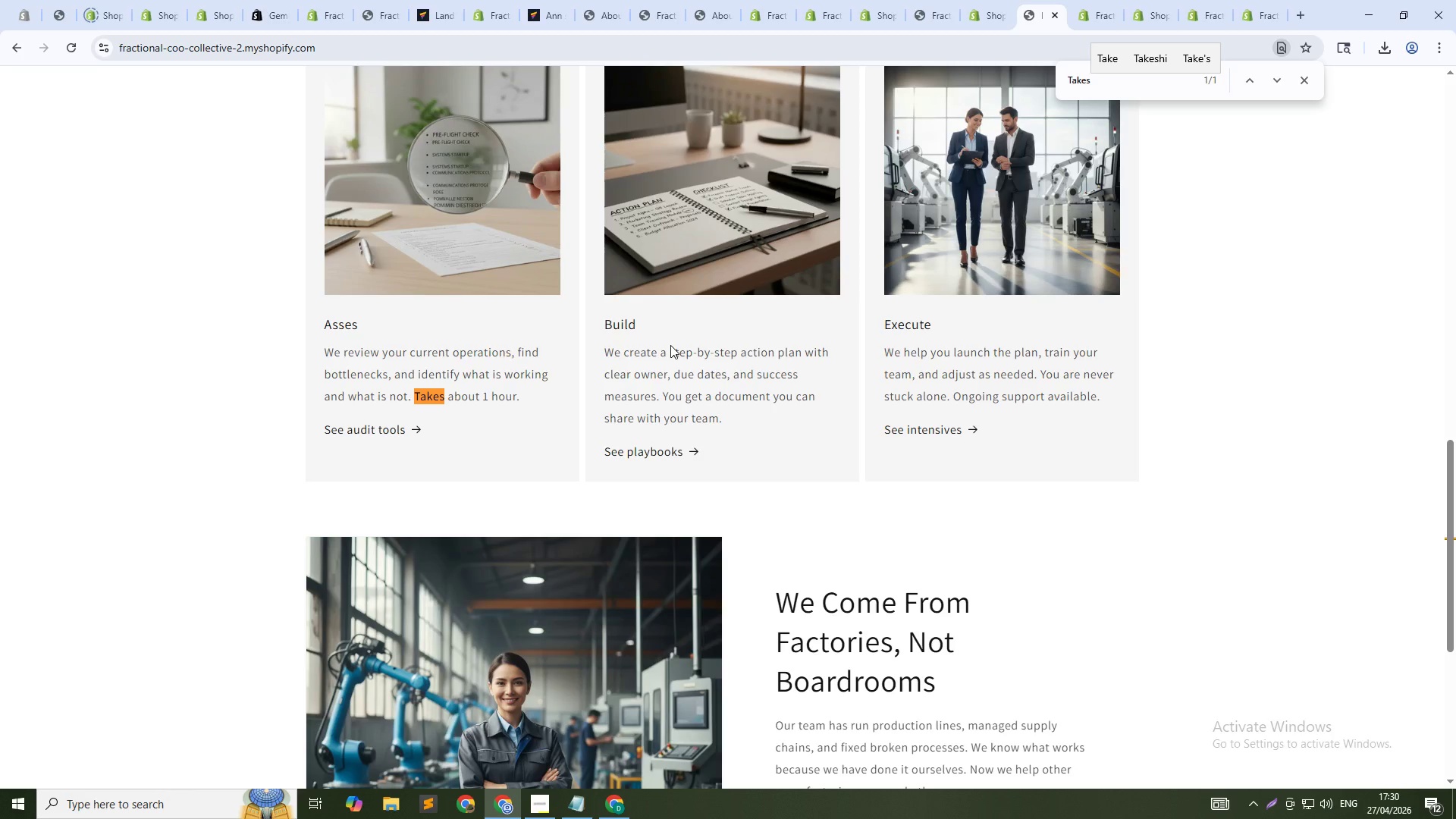 
key(Control+A)
 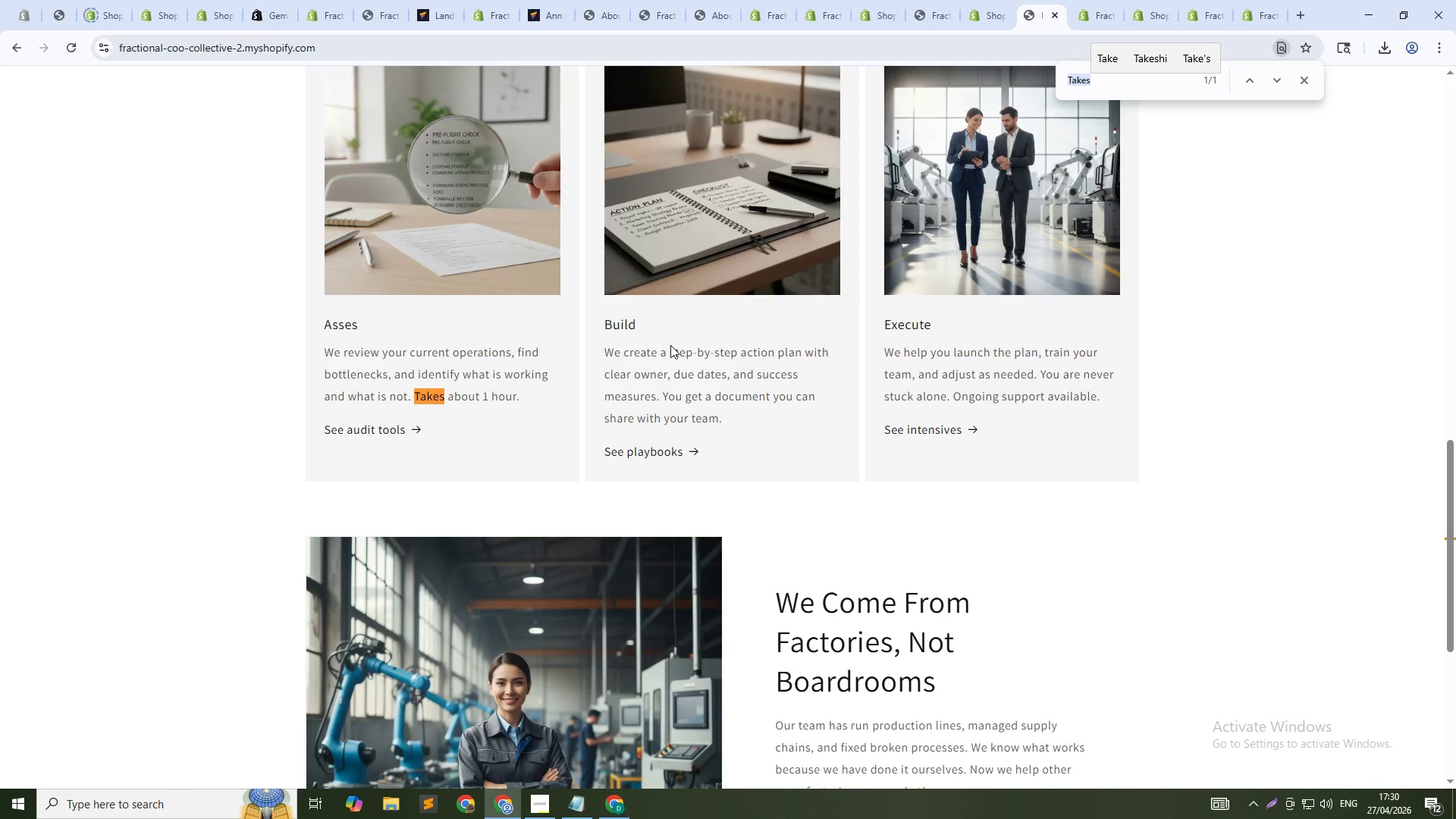 
type(See playbooks)
 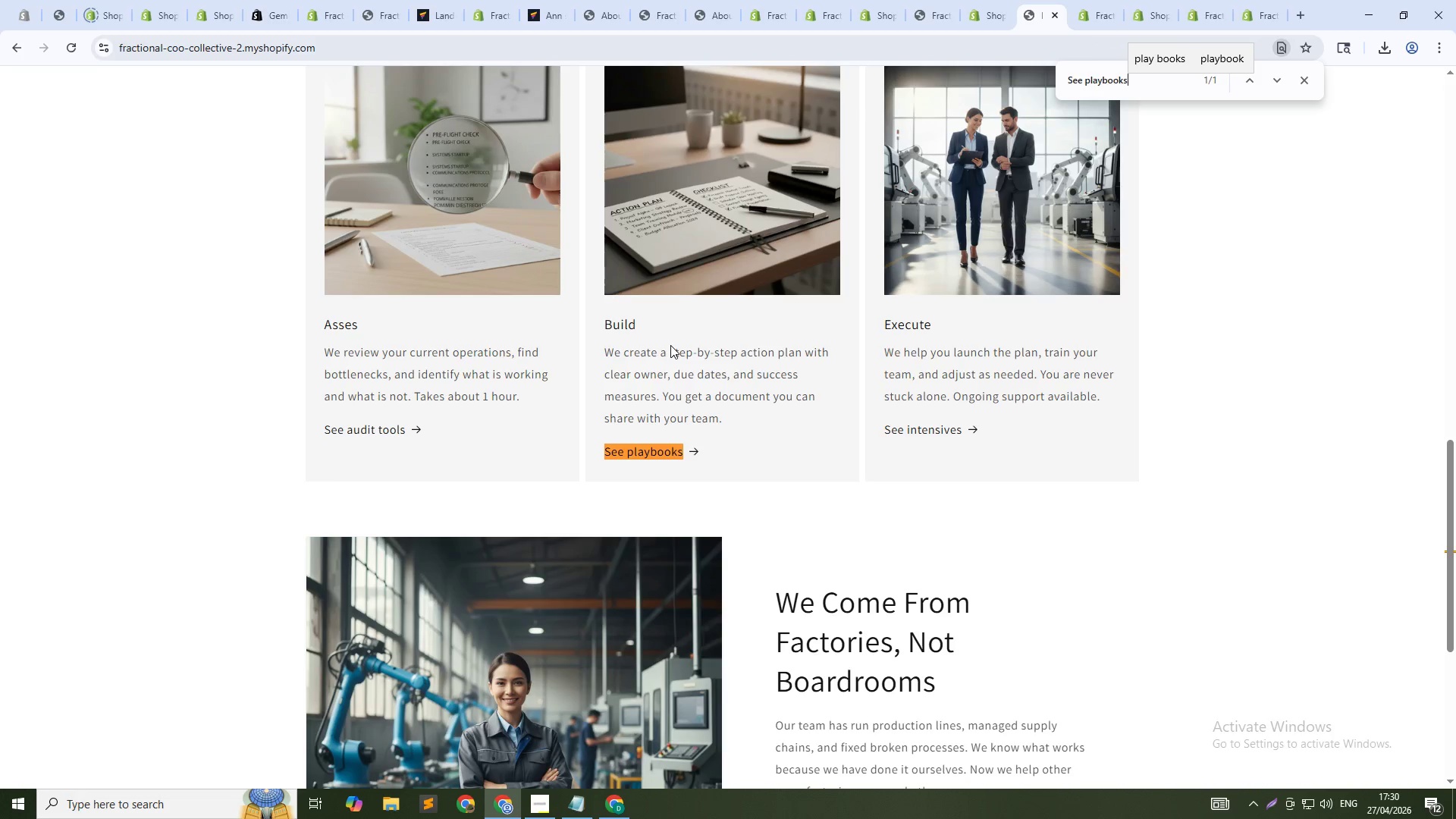 
hold_key(key=Backspace, duration=1.25)
 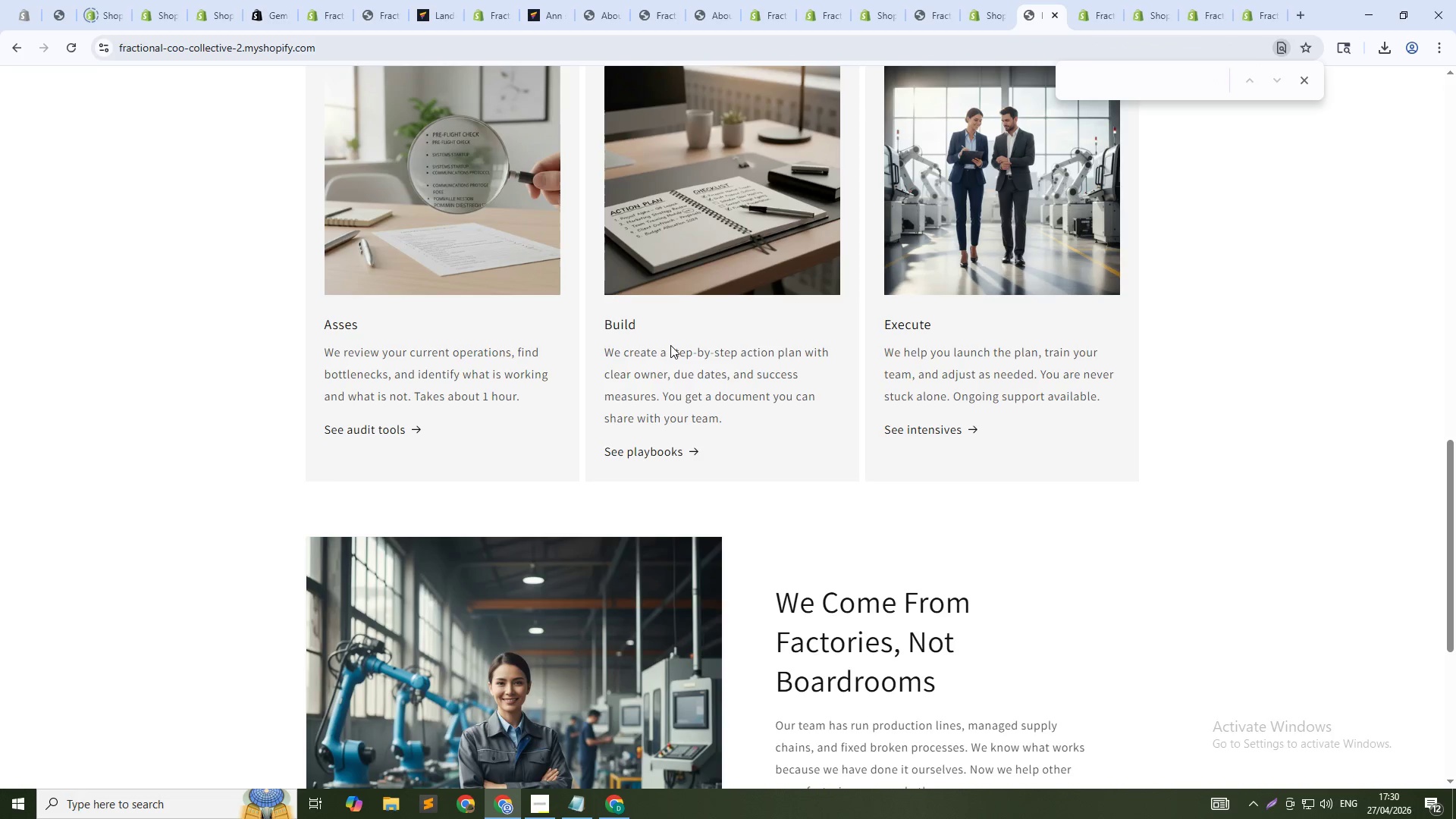 
type(Assess)
key(Backspace)
type(See intensives)
 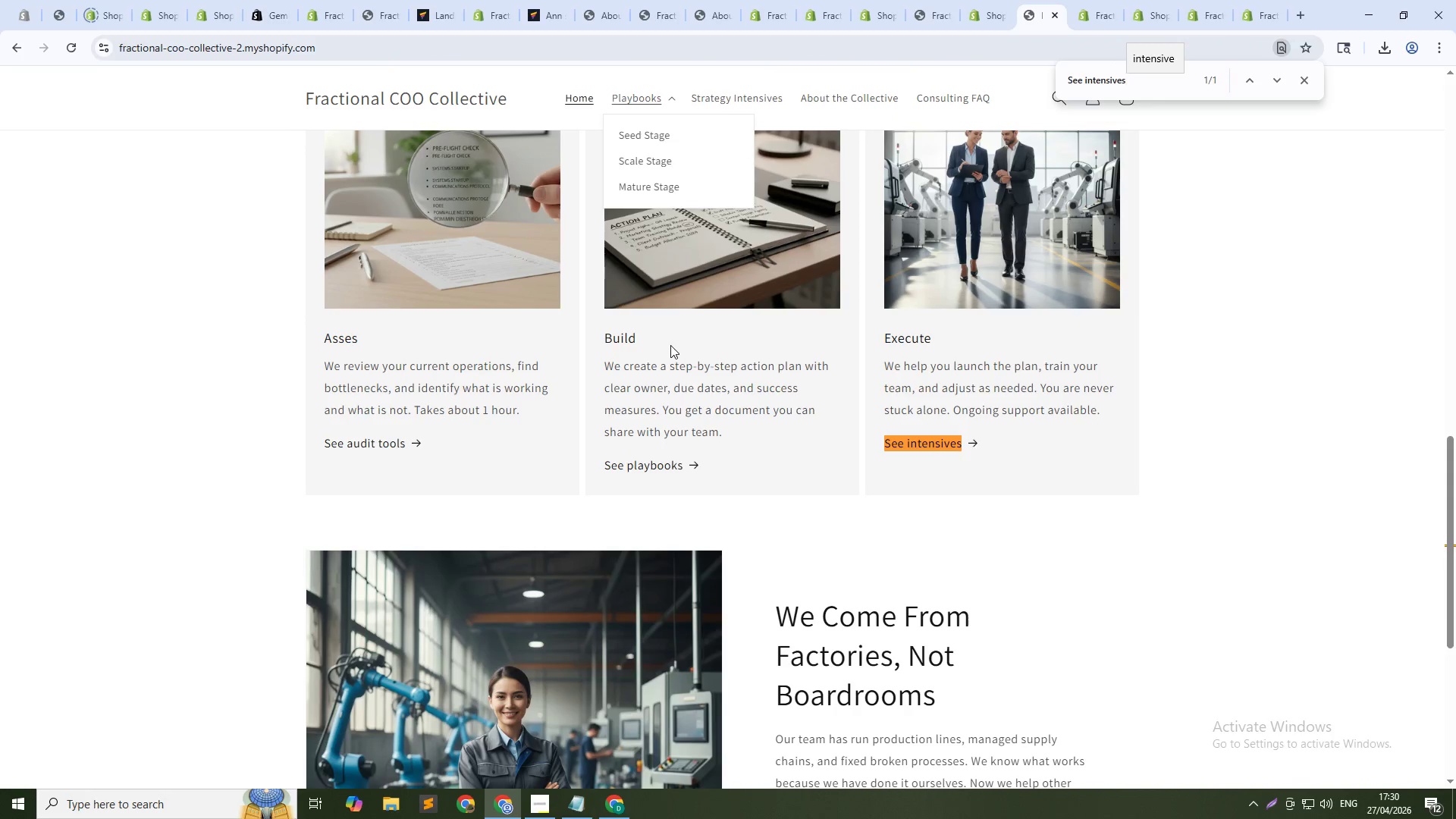 
hold_key(key=Backspace, duration=0.66)
 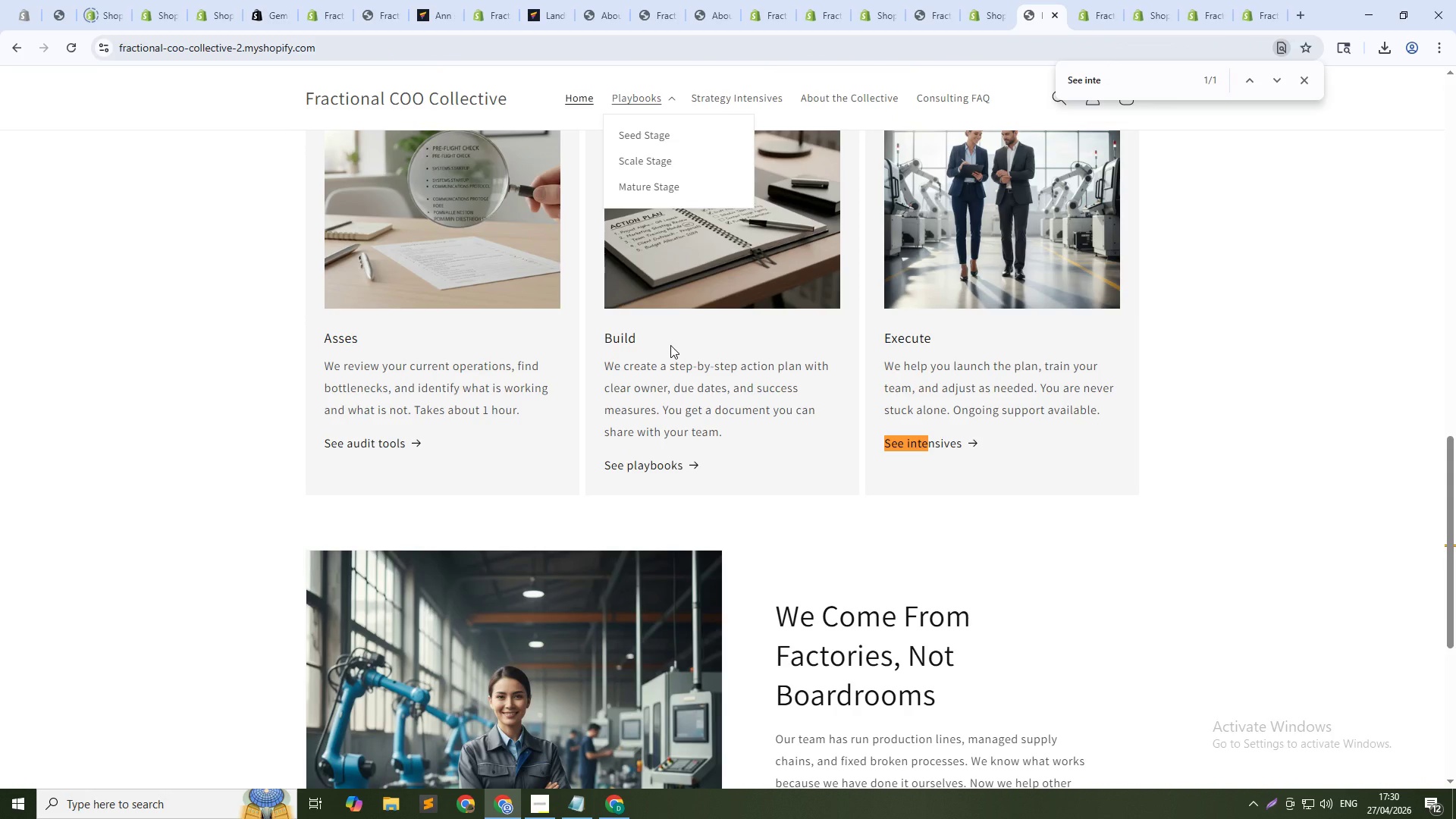 
key(Backspace)
key(Backspace)
key(Backspace)
key(Backspace)
type(overvi)
 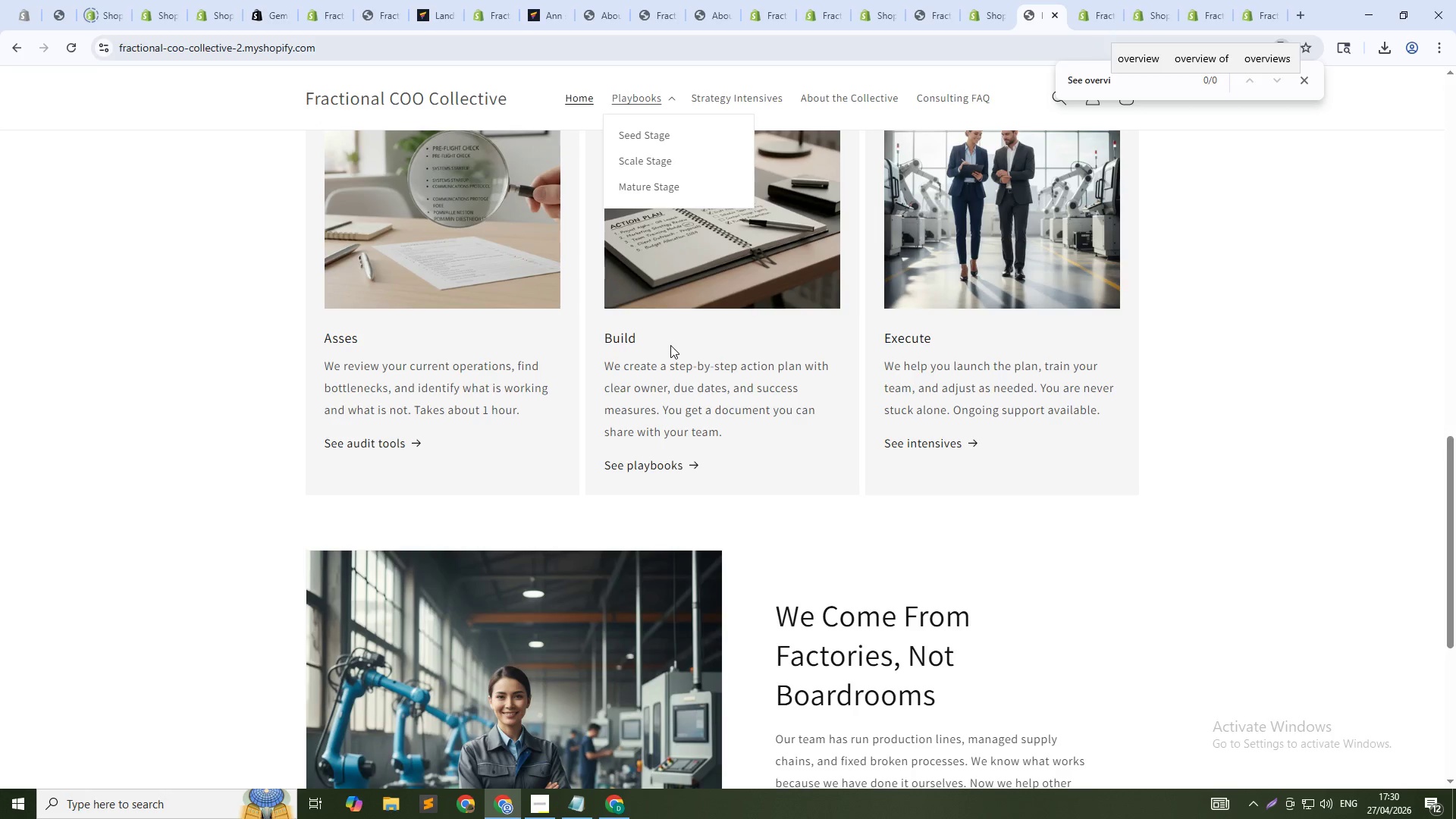 
hold_key(key=Backspace, duration=1.48)
 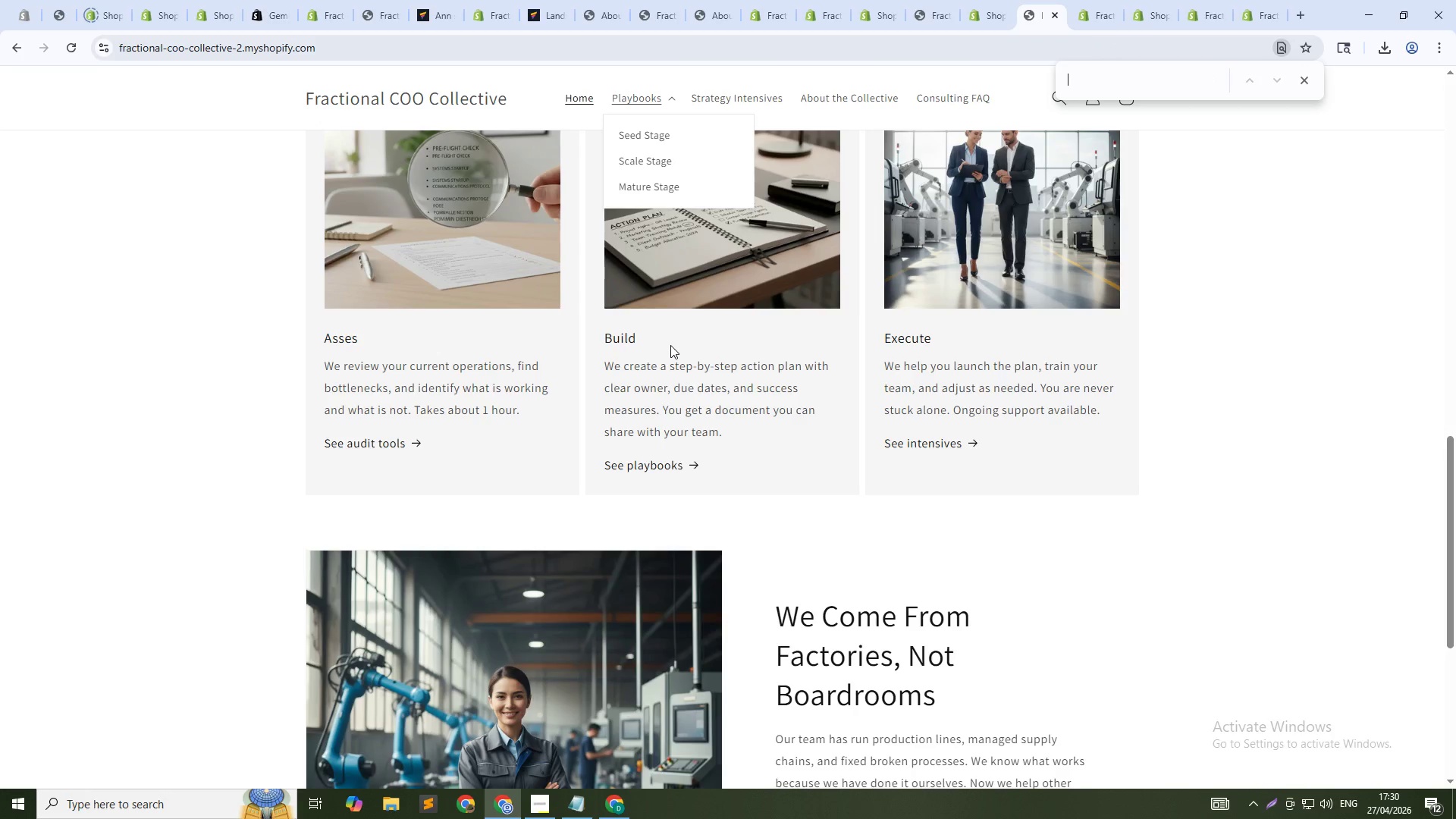 
type(We do not Sell)
 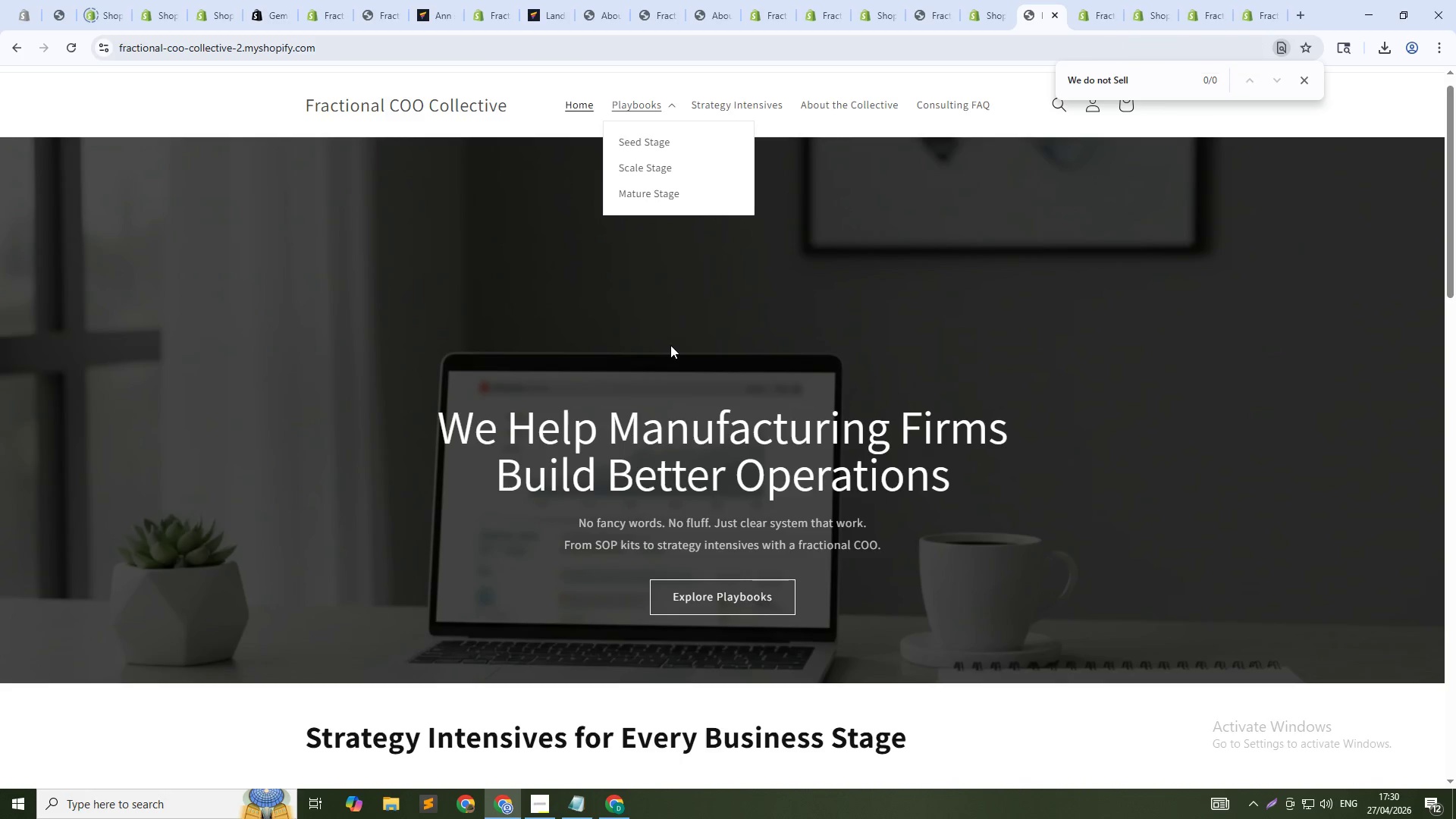 
 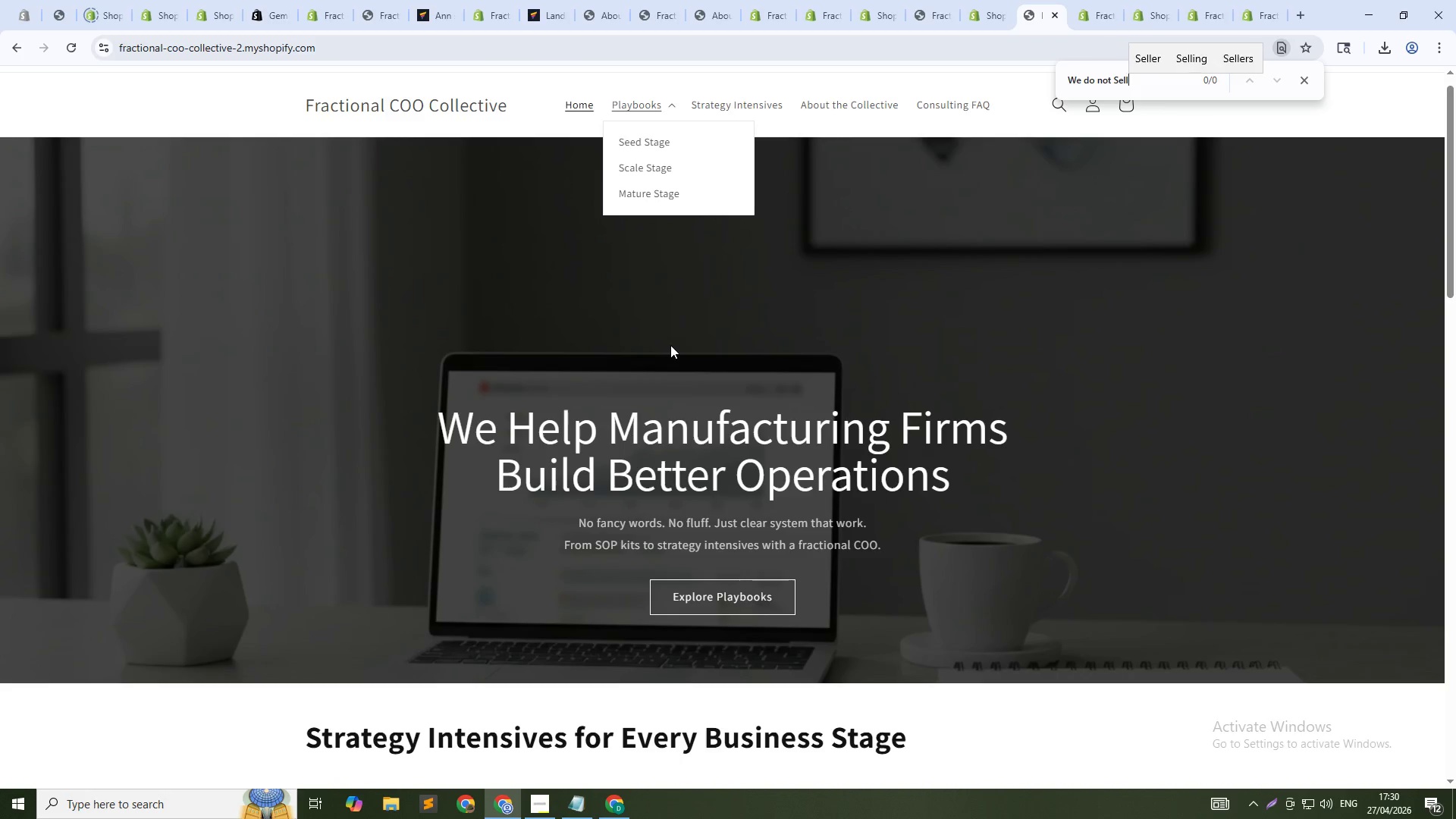 
key(Enter)
 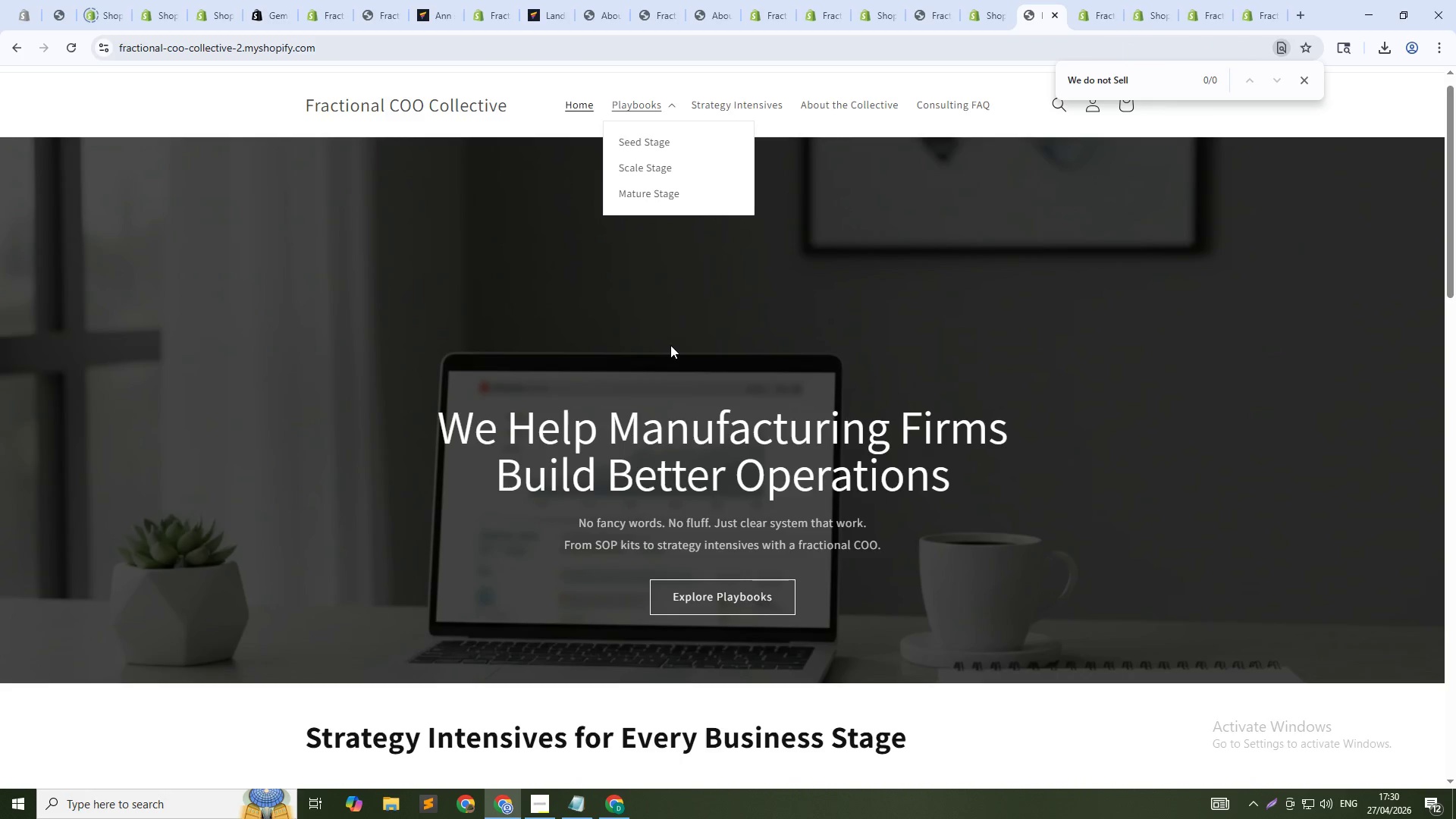 
key(Enter)
 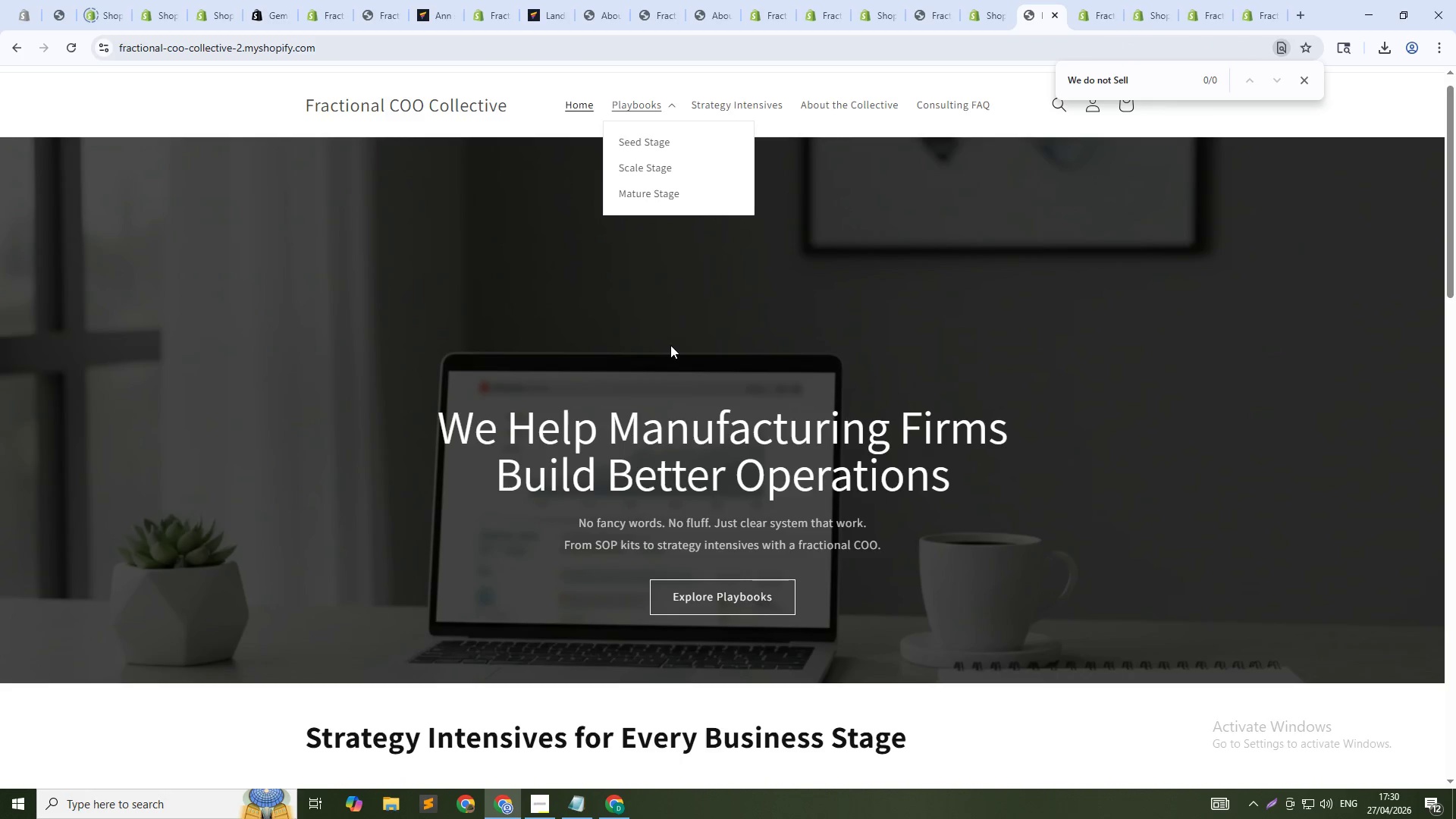 
key(Enter)
 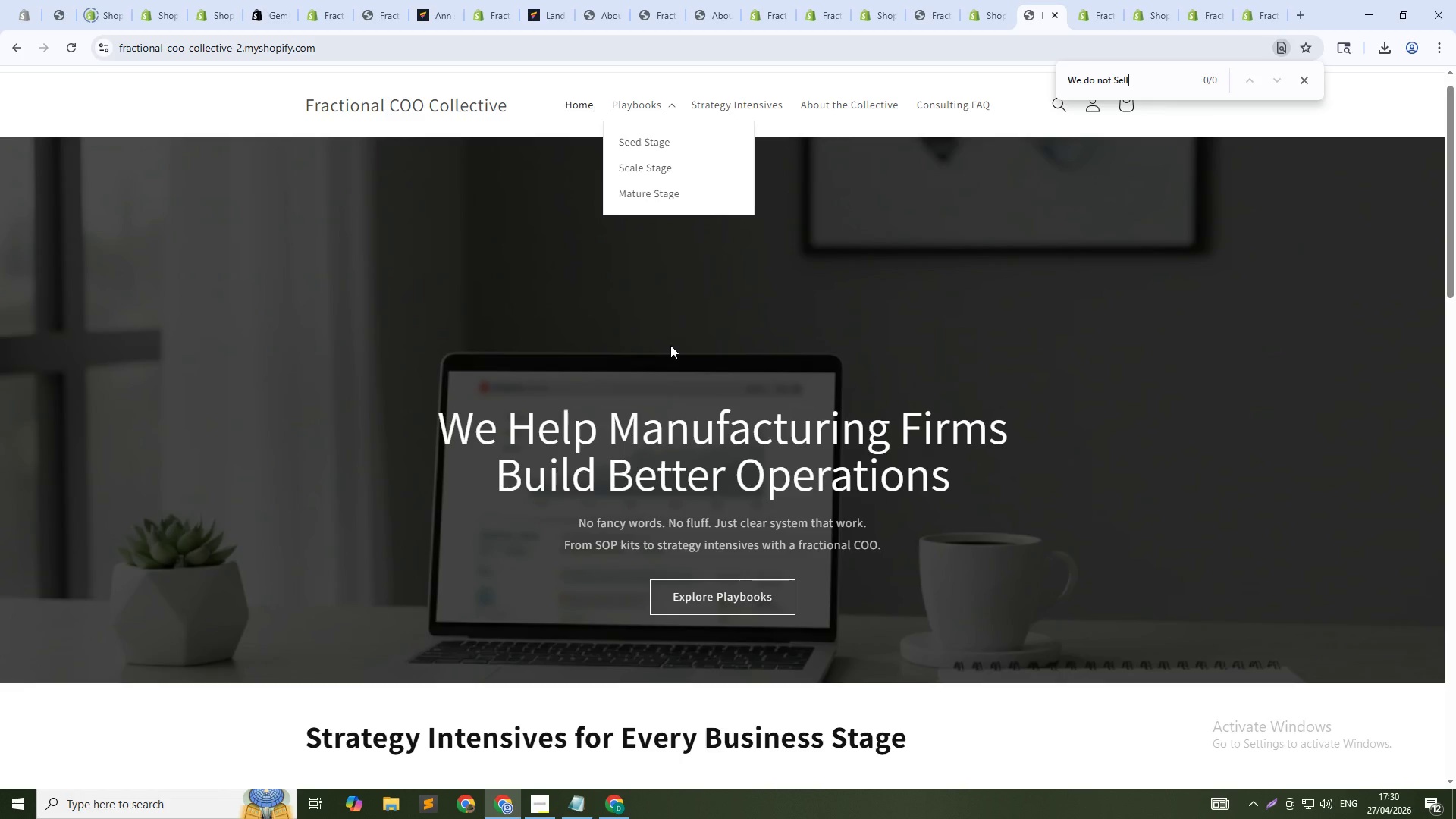 
hold_key(key=Backspace, duration=1.16)
 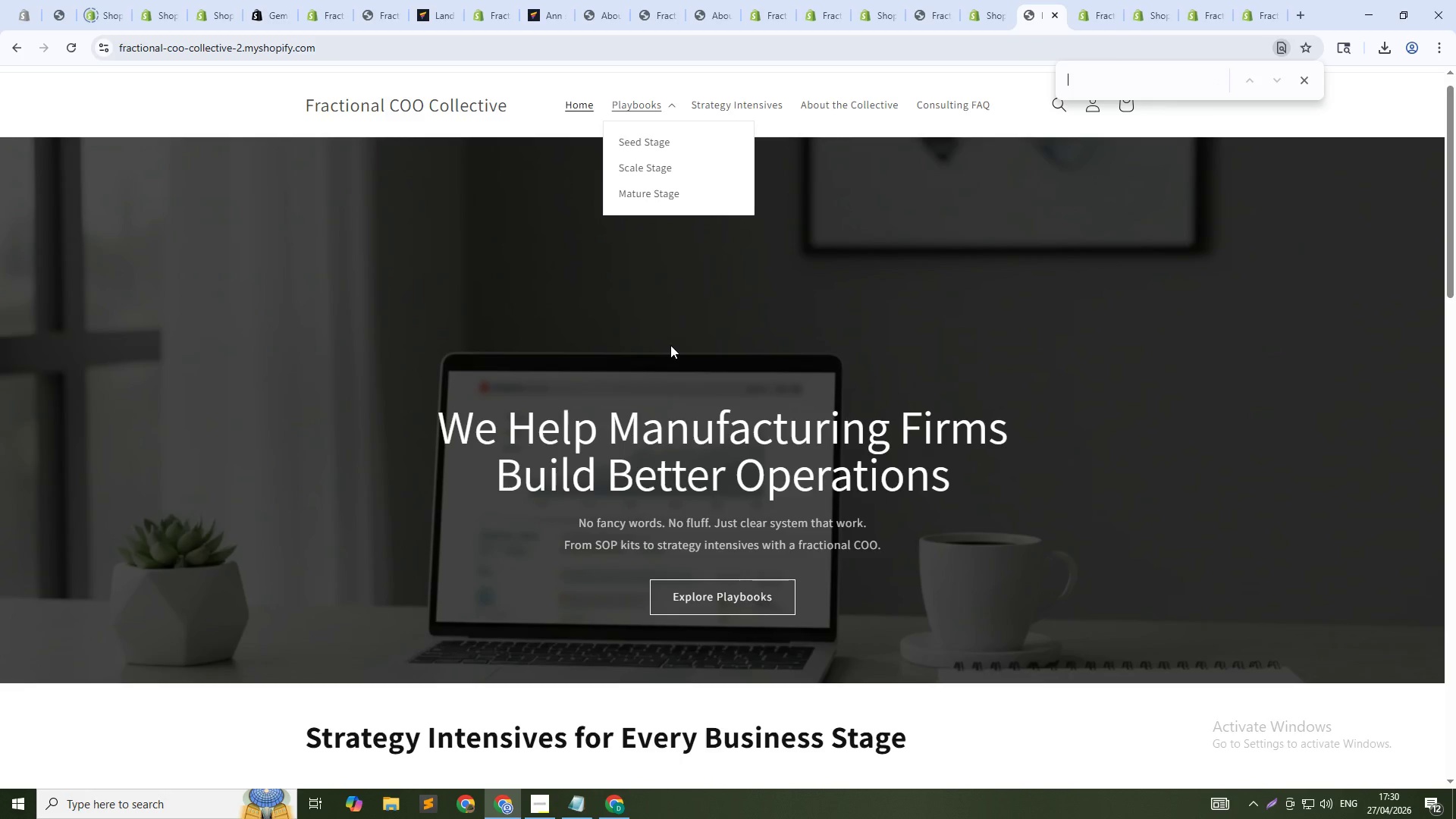 
type(Yur)
 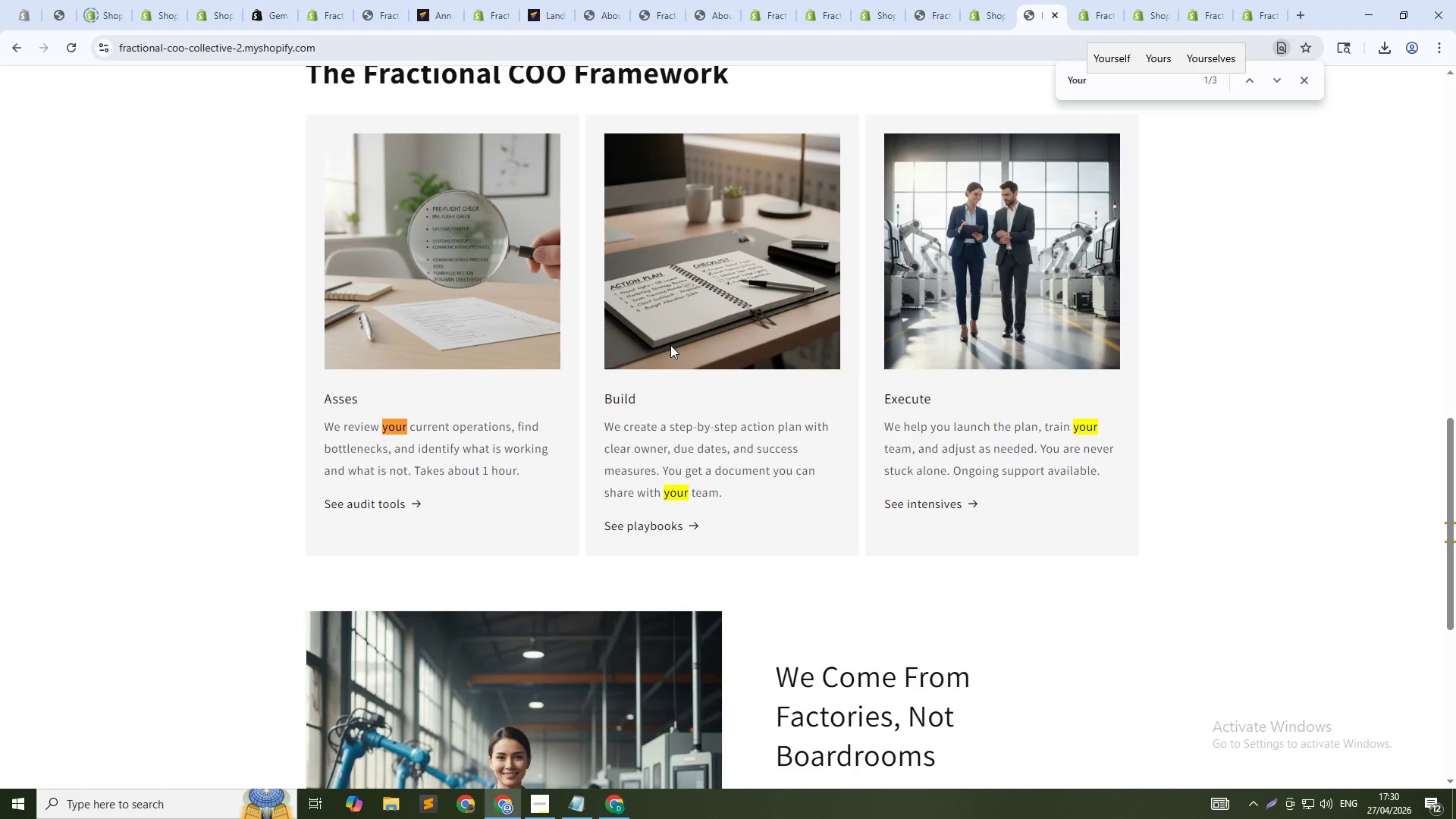 
hold_key(key=O, duration=0.31)
 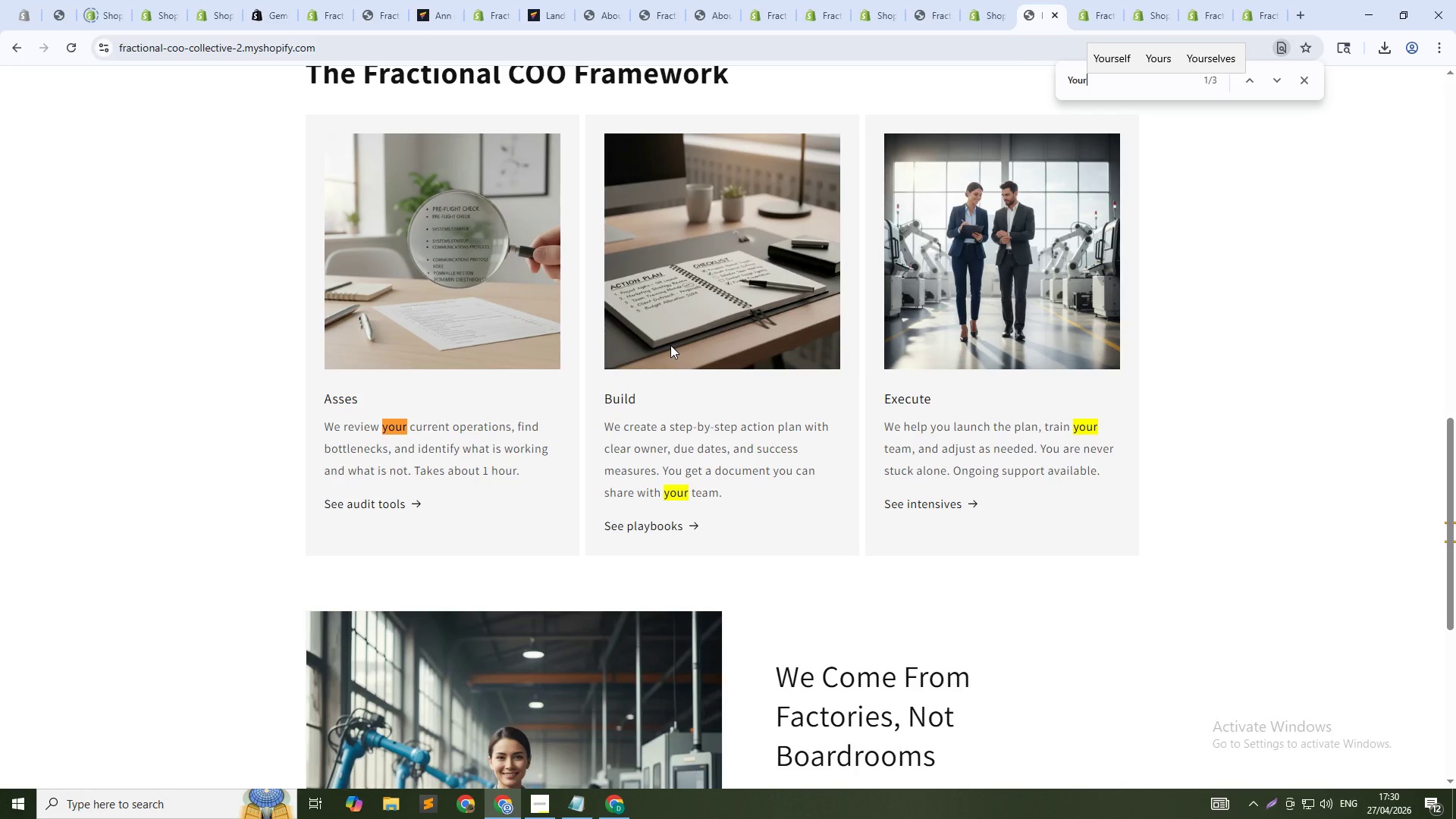 
key(Enter)
 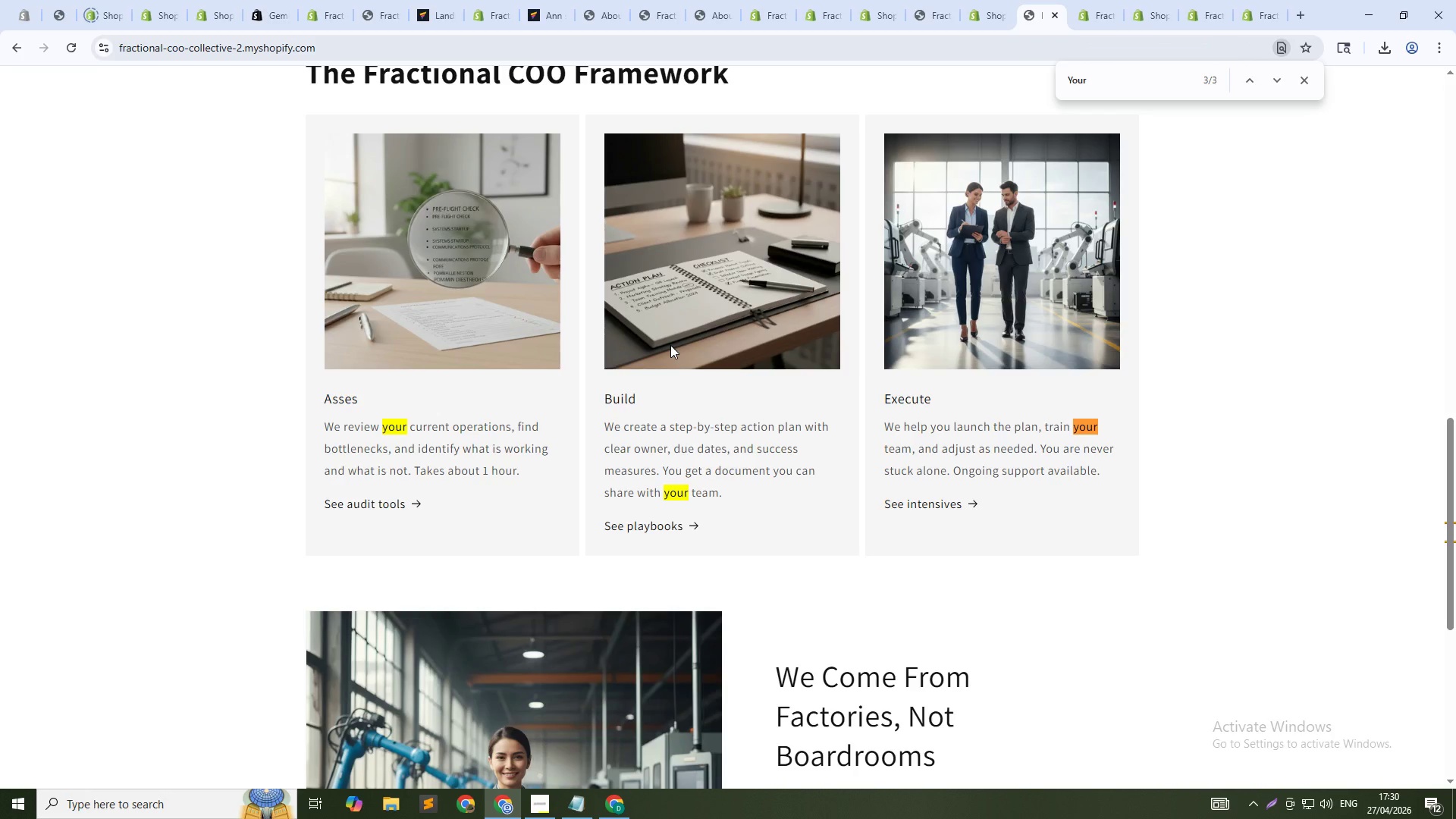 
key(Backspace)
 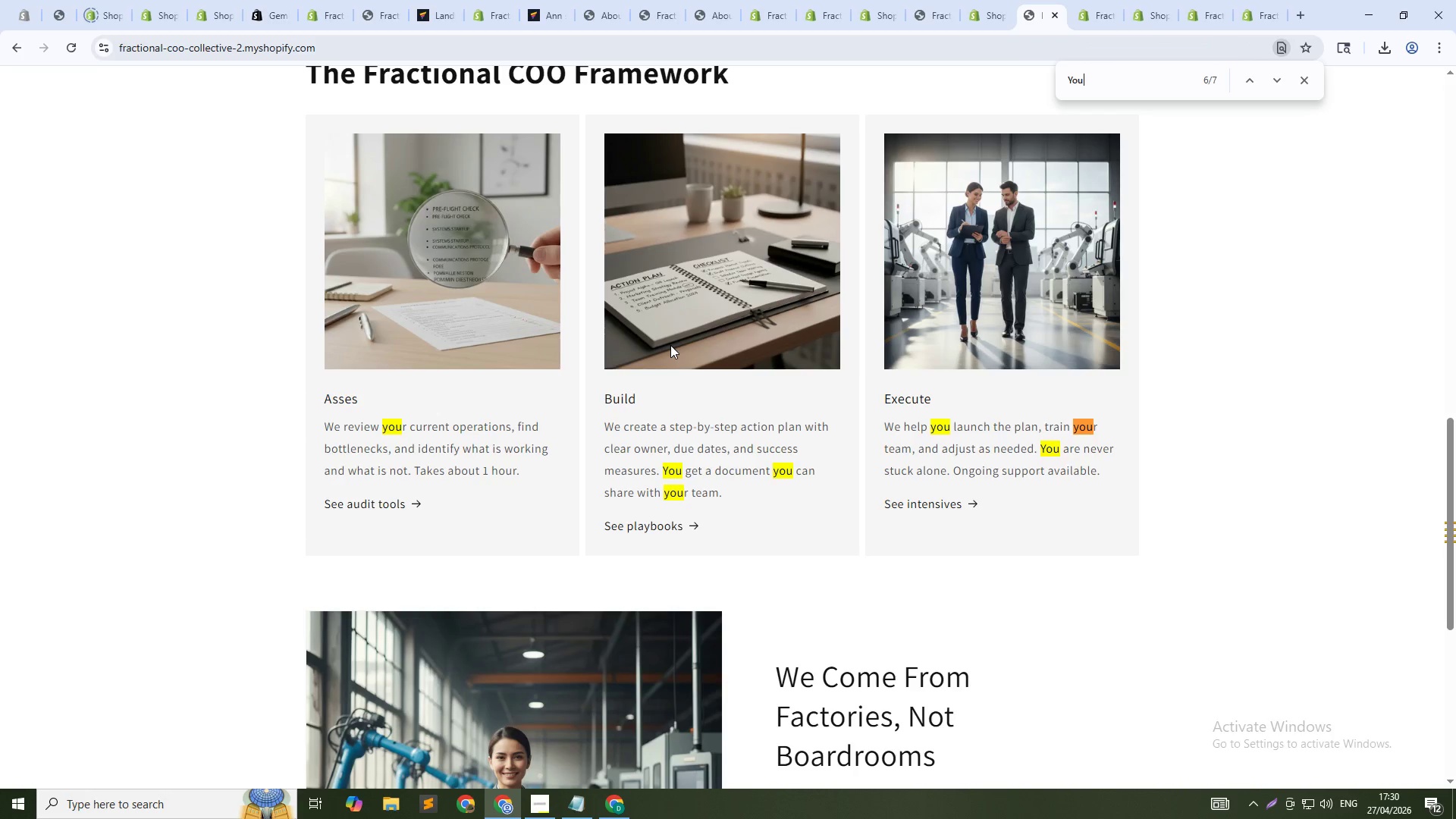 
key(Enter)
 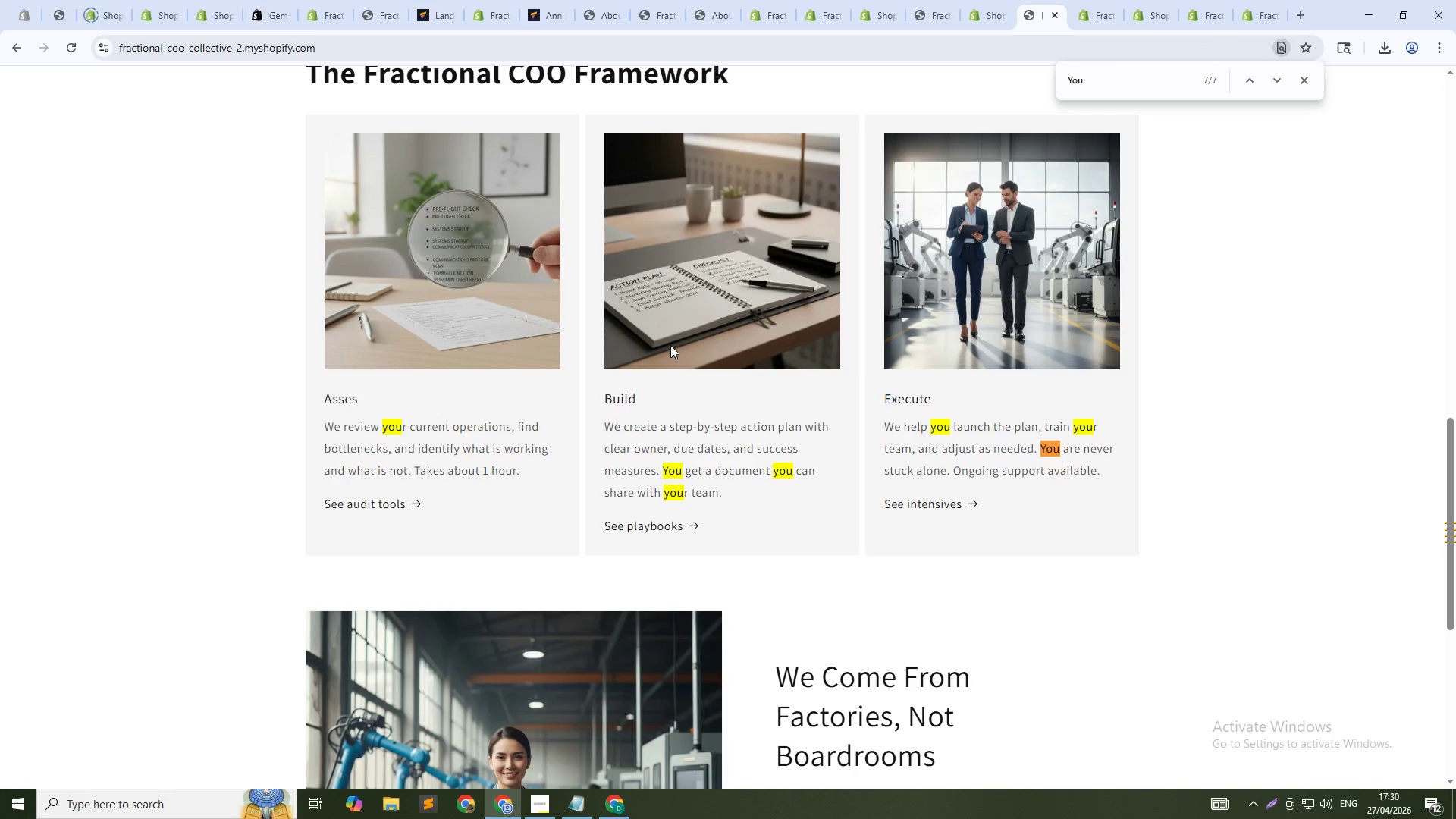 
key(Enter)
 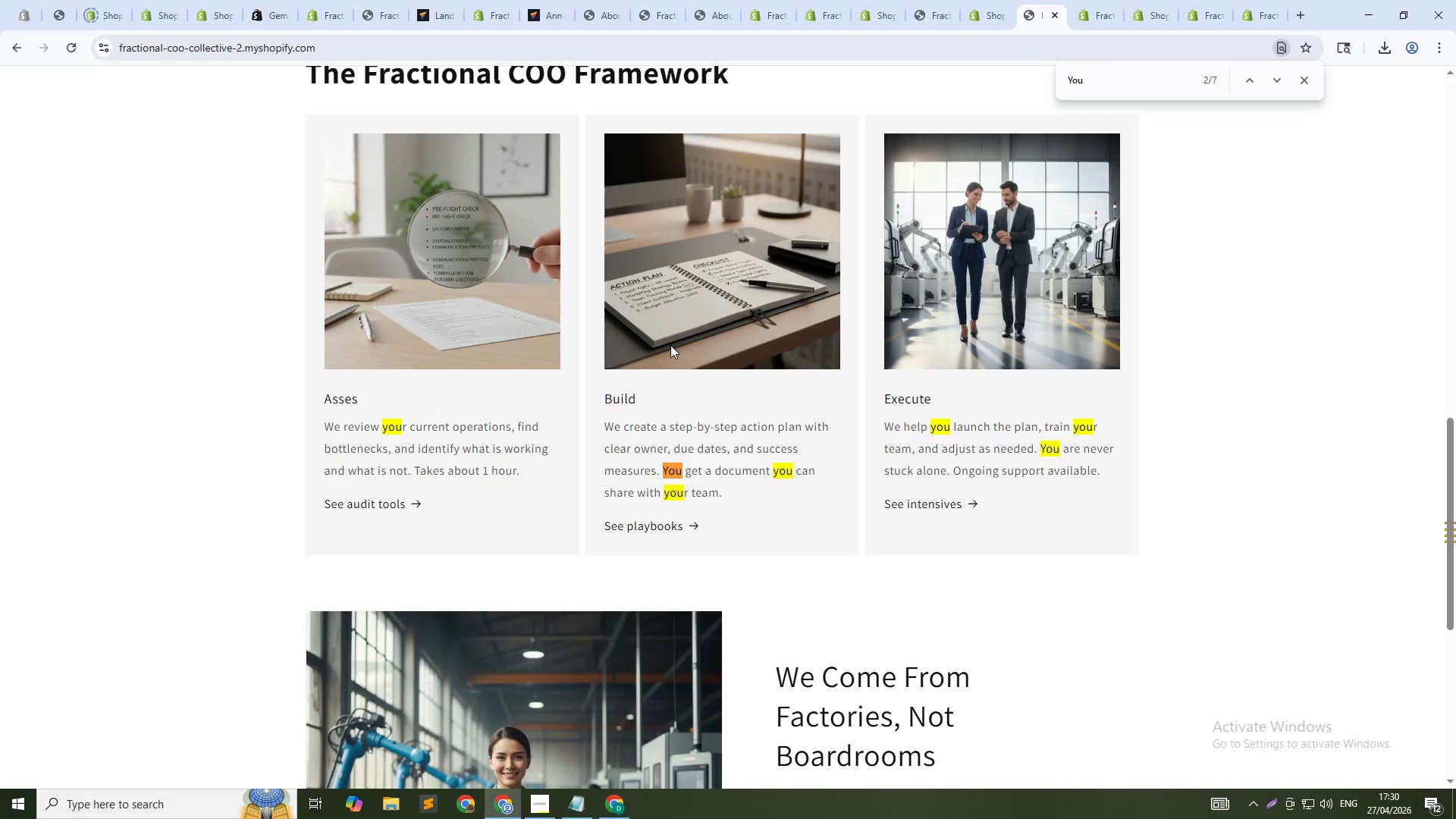 
key(Enter)
 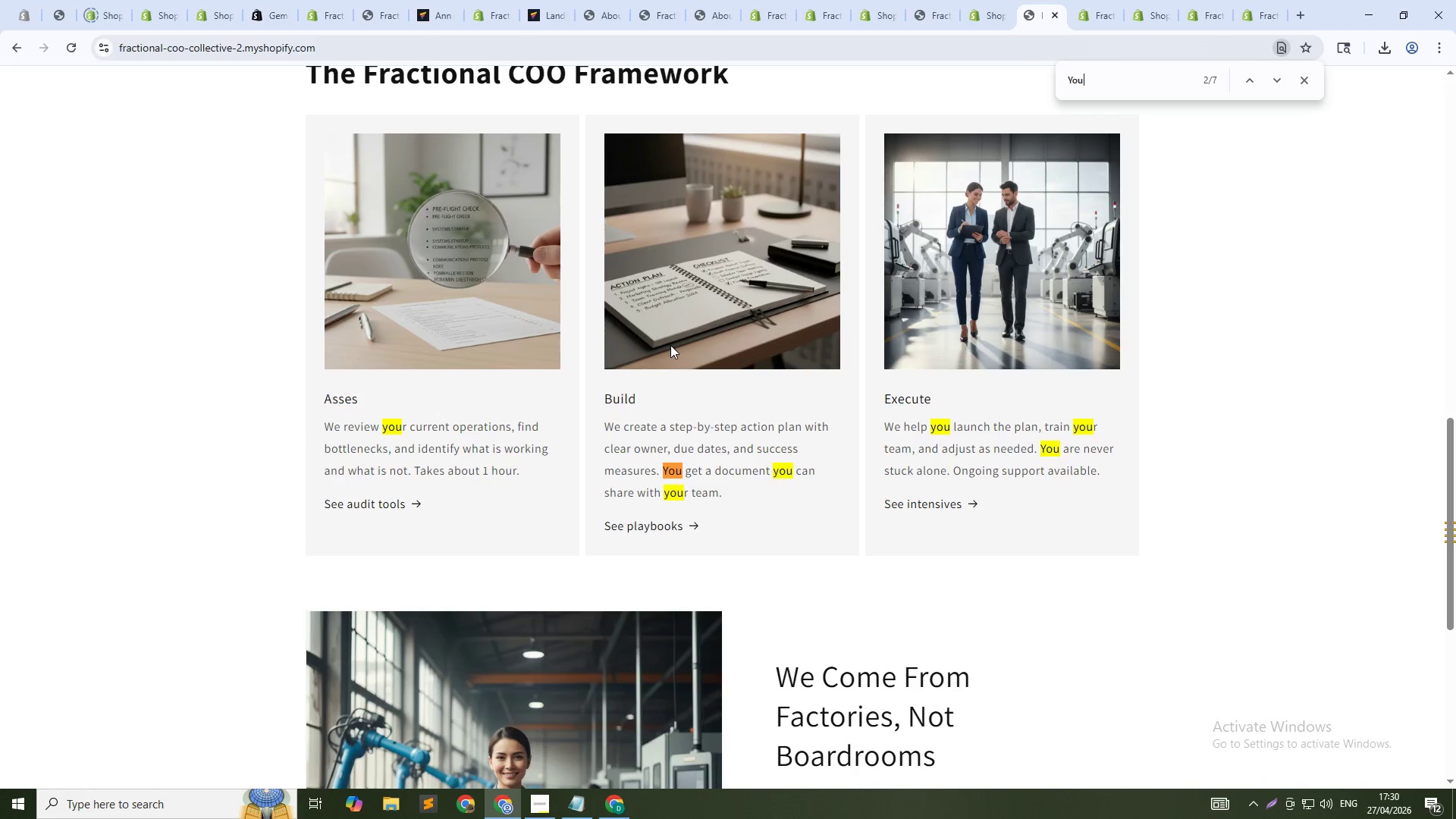 
key(Enter)
 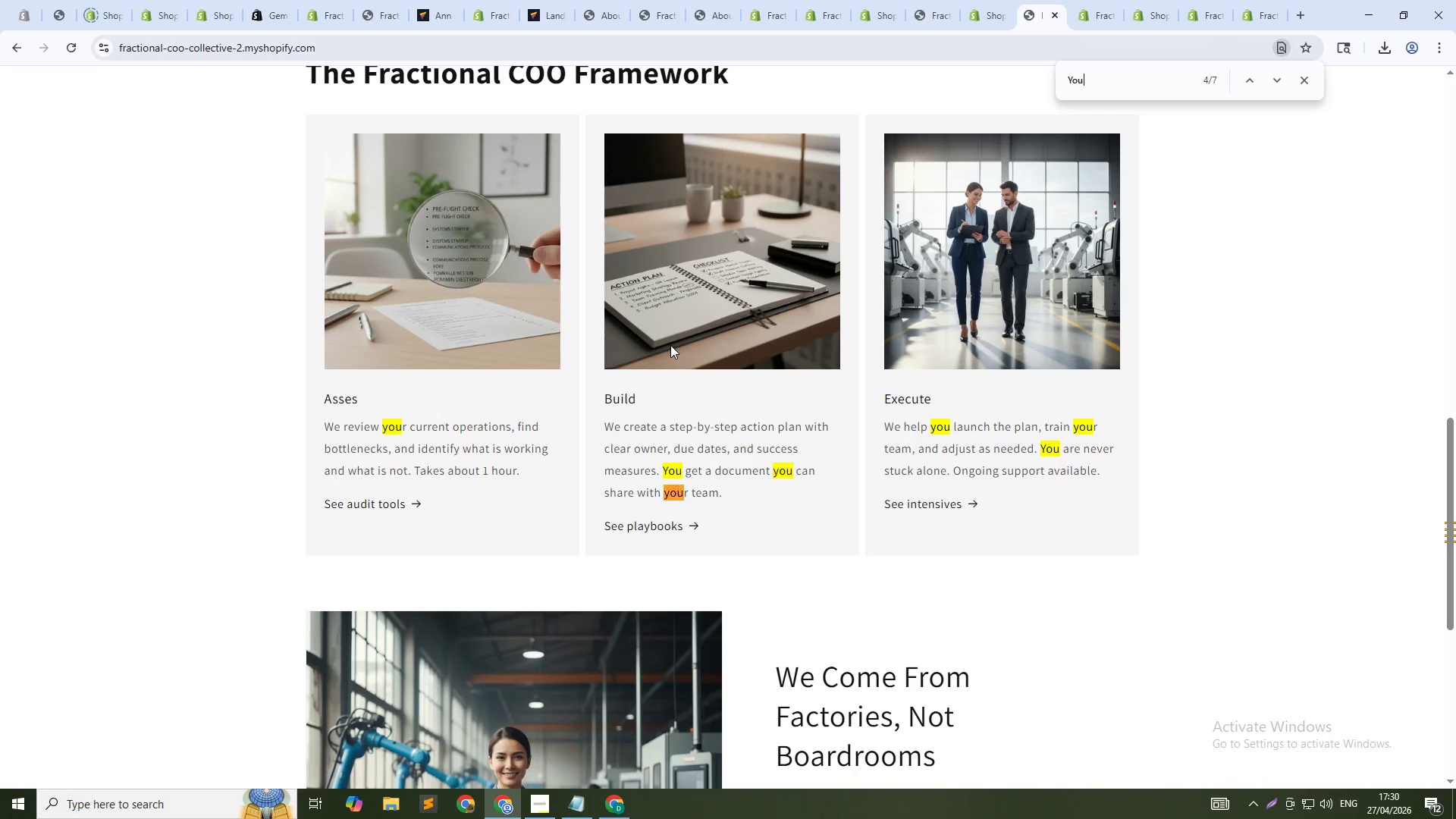 
key(Enter)
 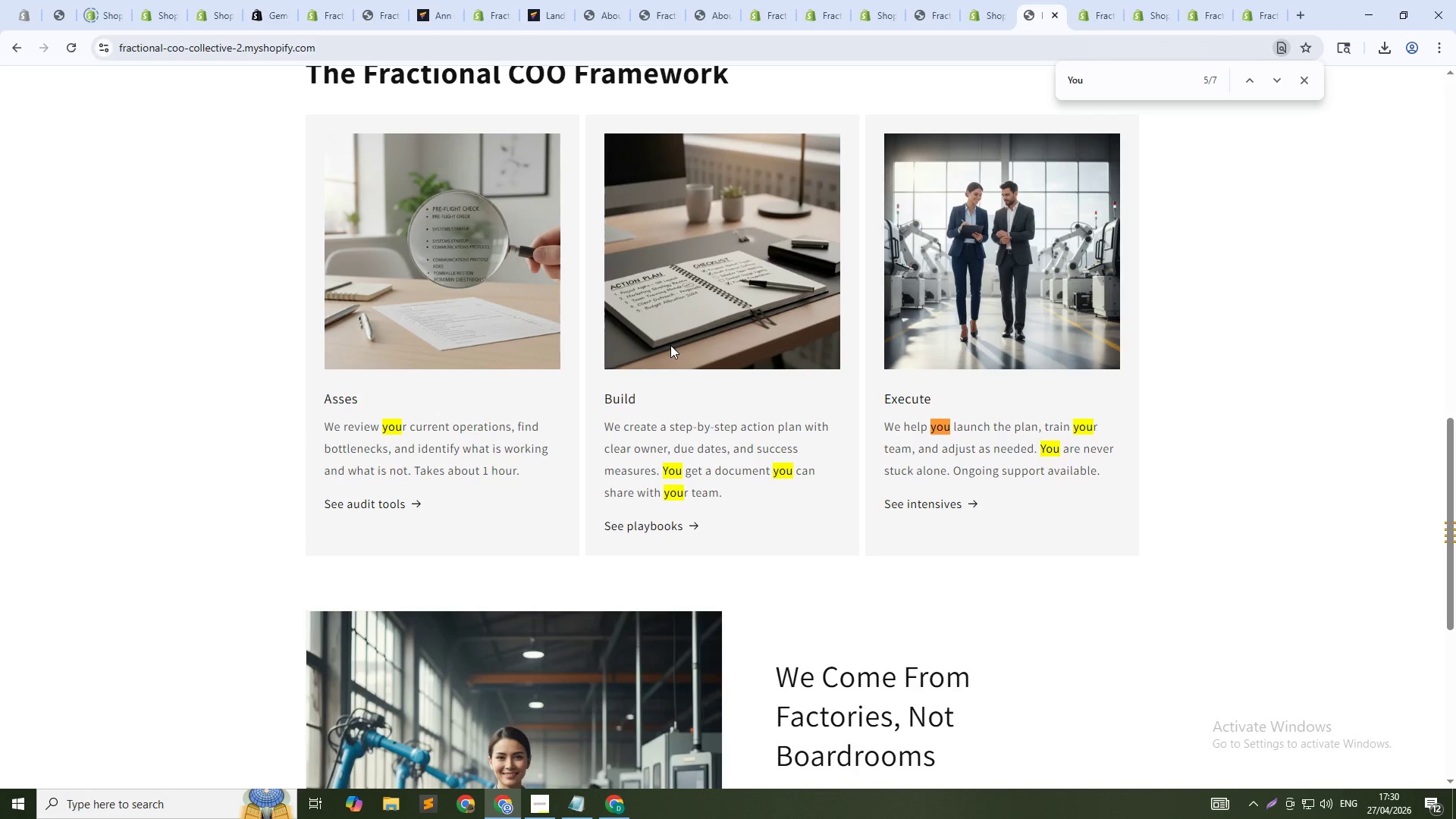 
key(Enter)
 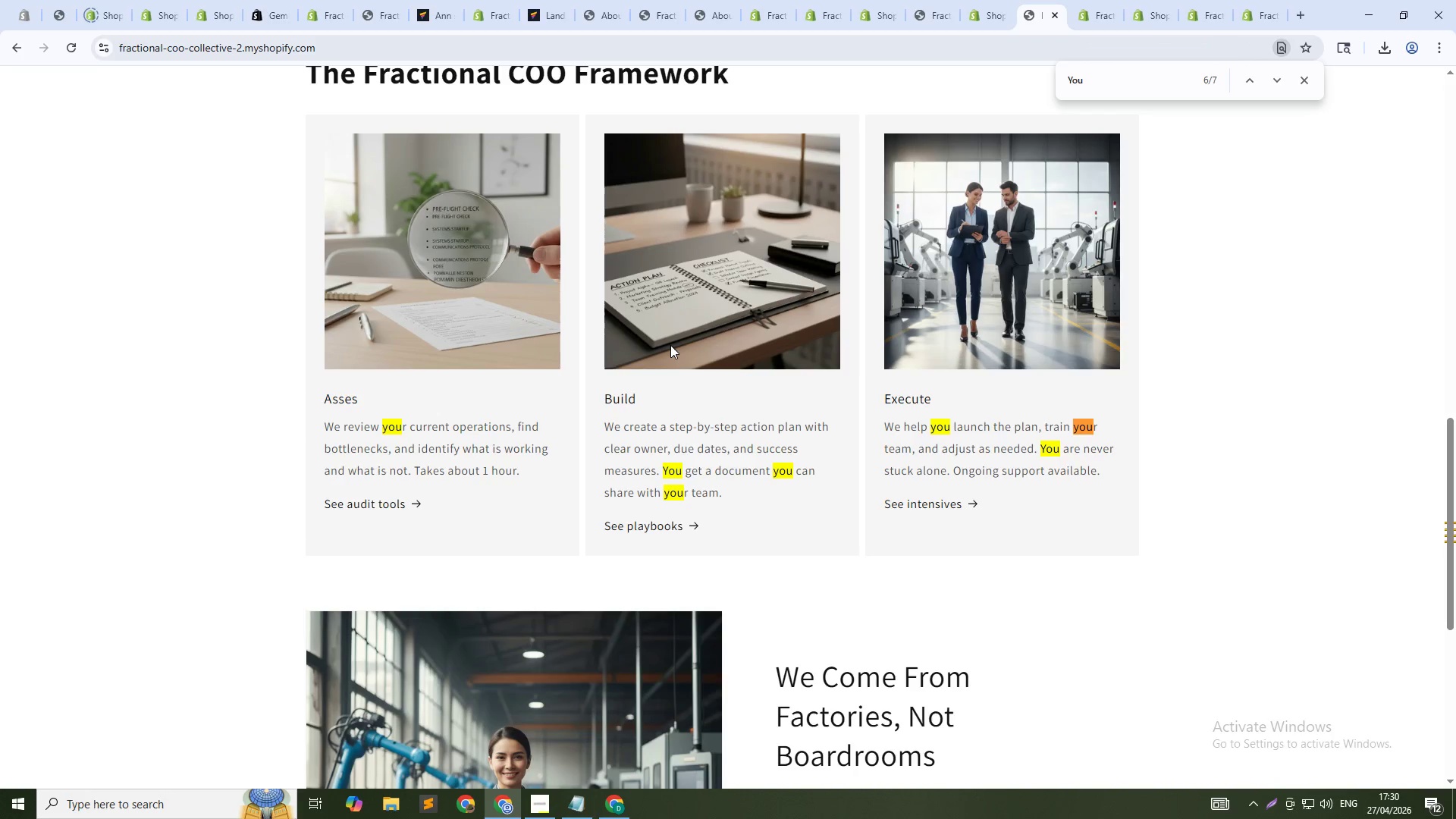 
key(Enter)